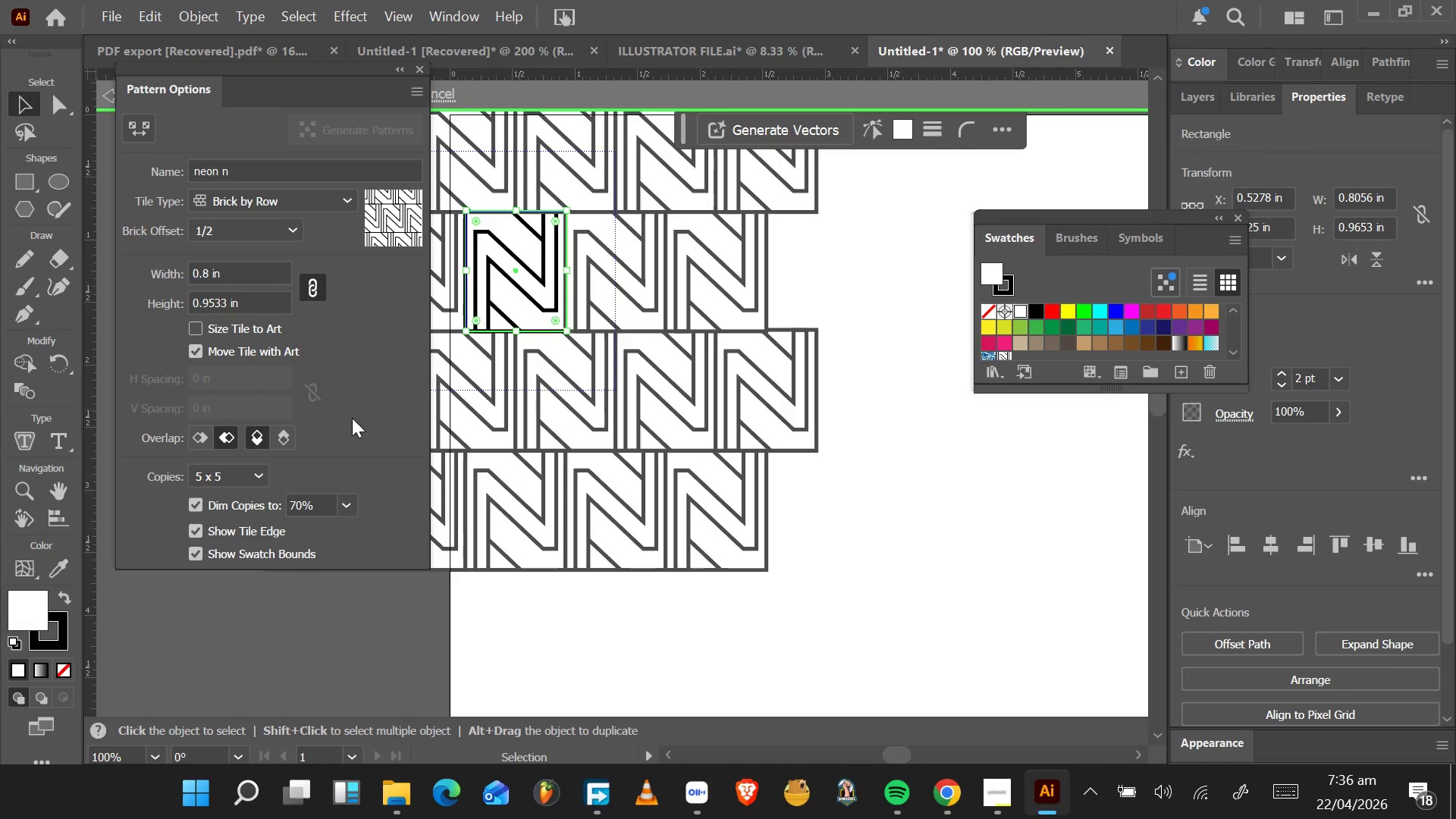 
scroll: coordinate [388, 315], scroll_direction: up, amount: 7.0
 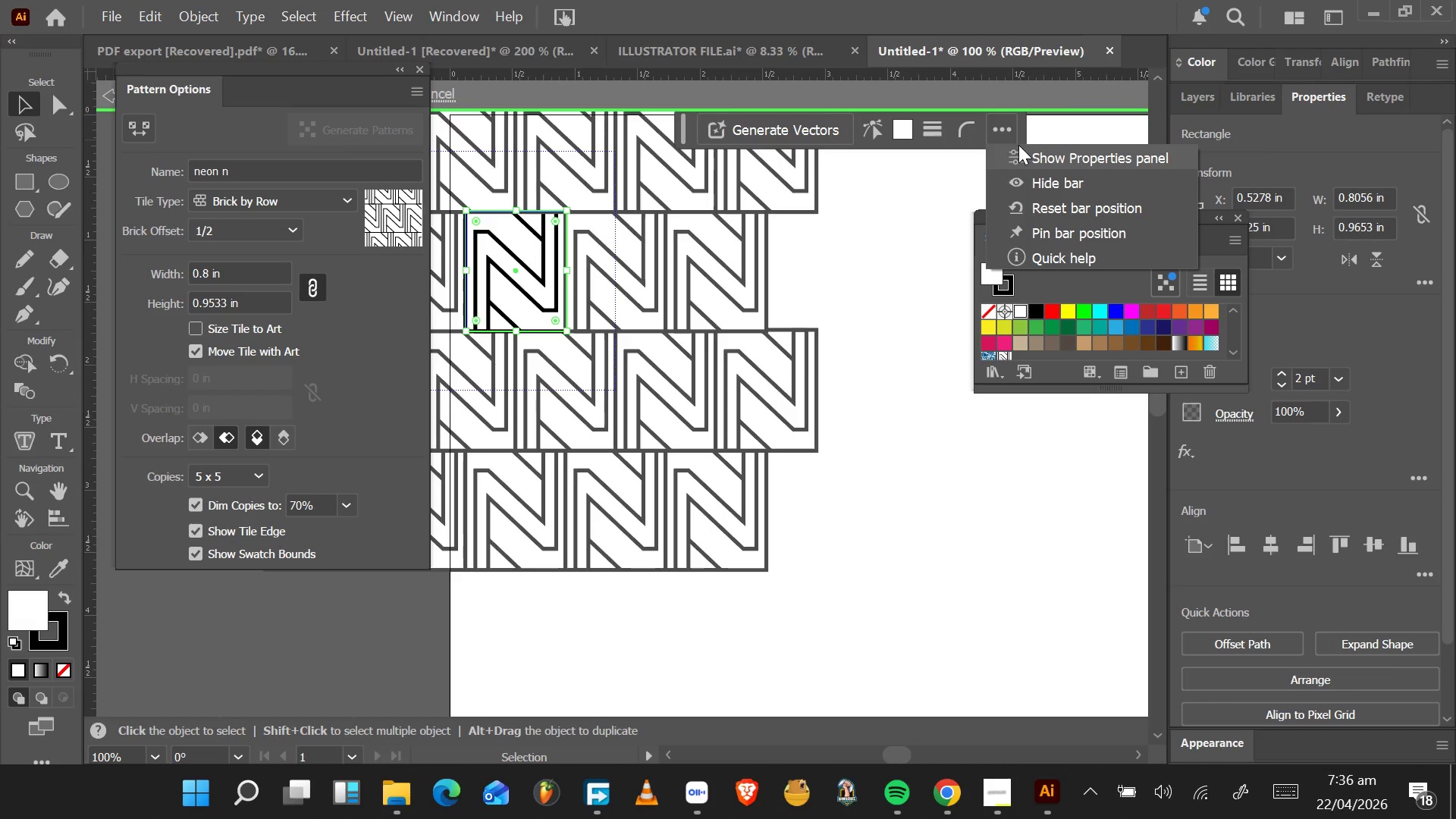 
wait(5.42)
 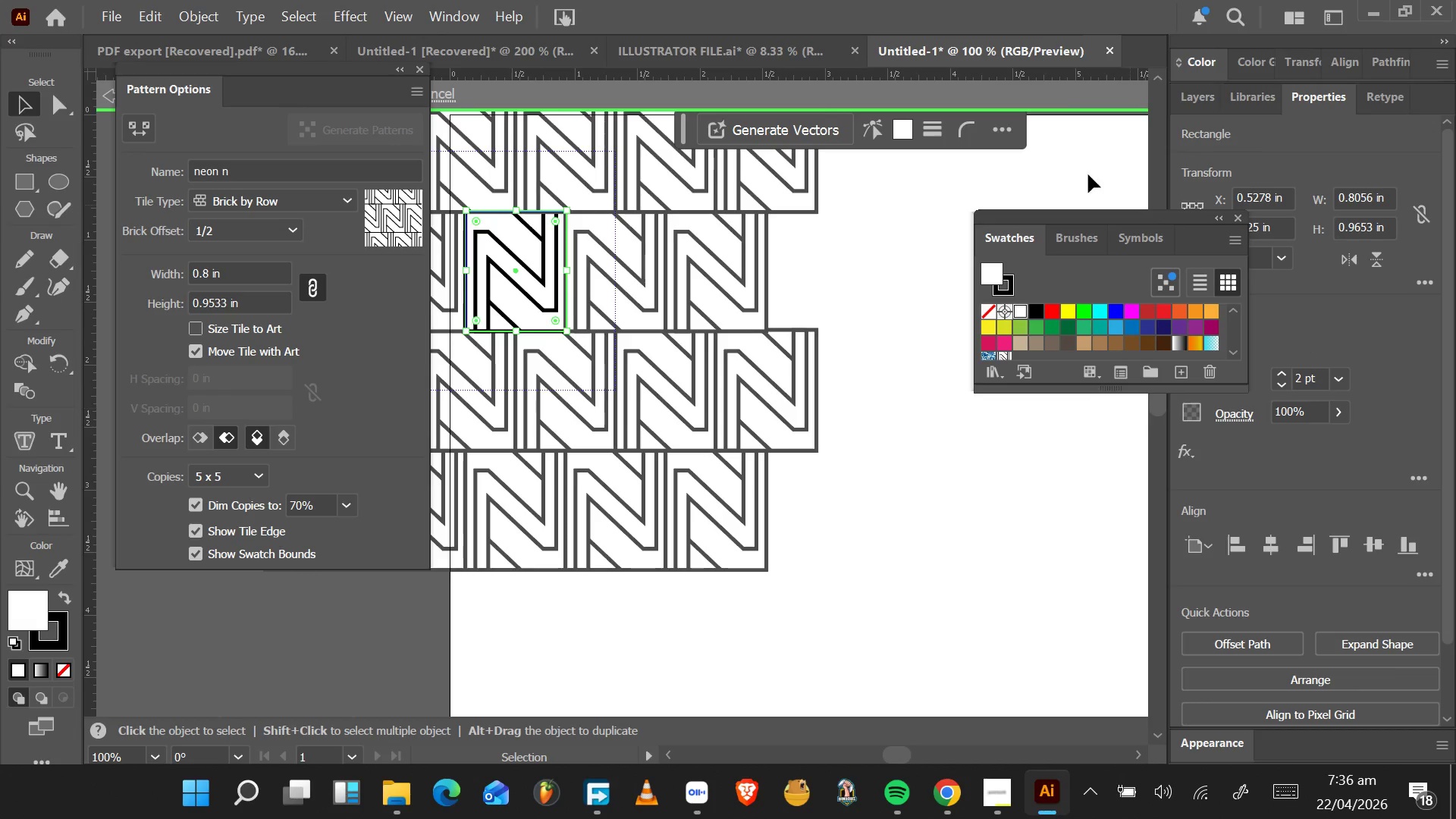 
left_click([992, 125])
 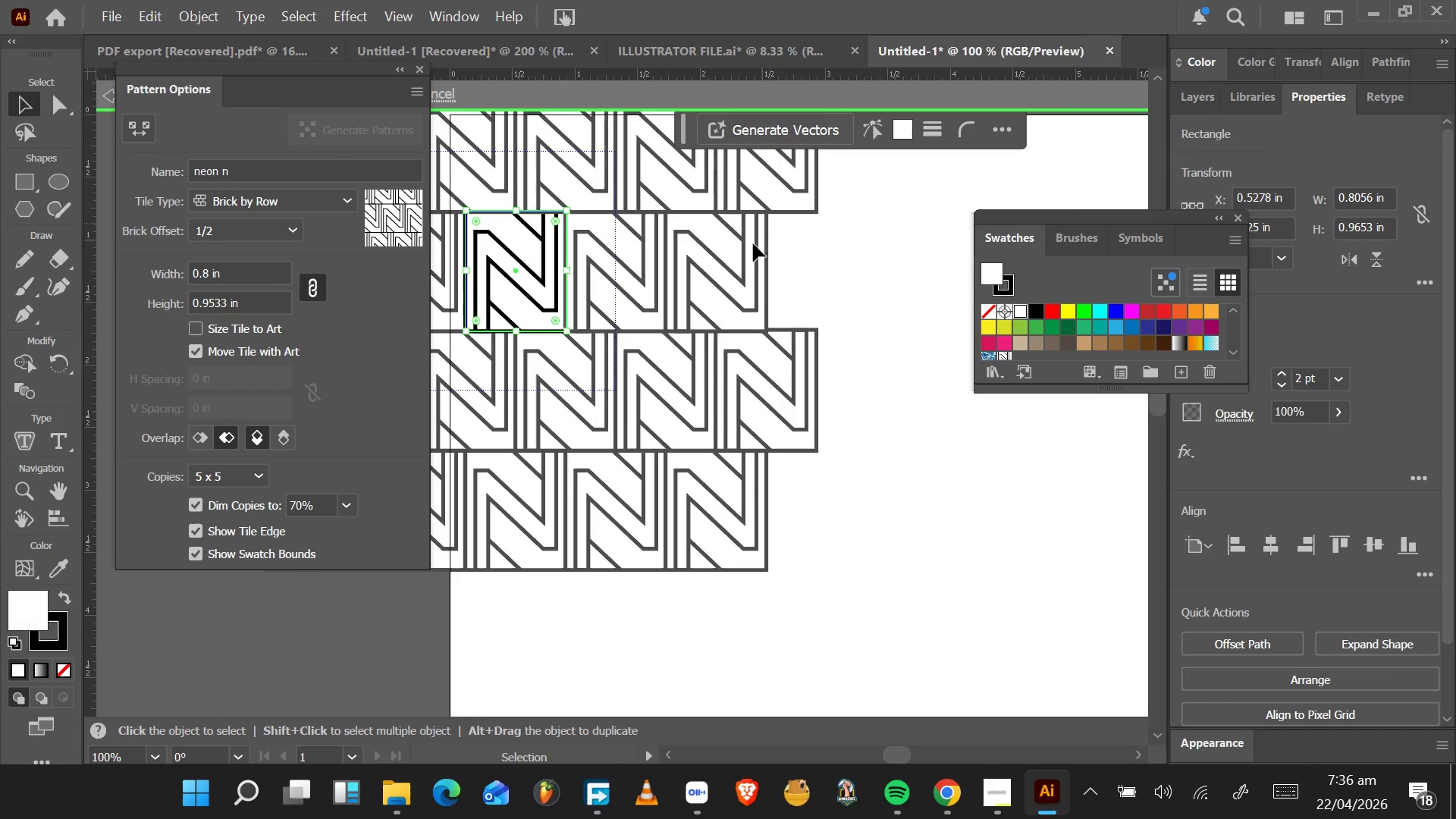 
scroll: coordinate [730, 273], scroll_direction: up, amount: 12.0
 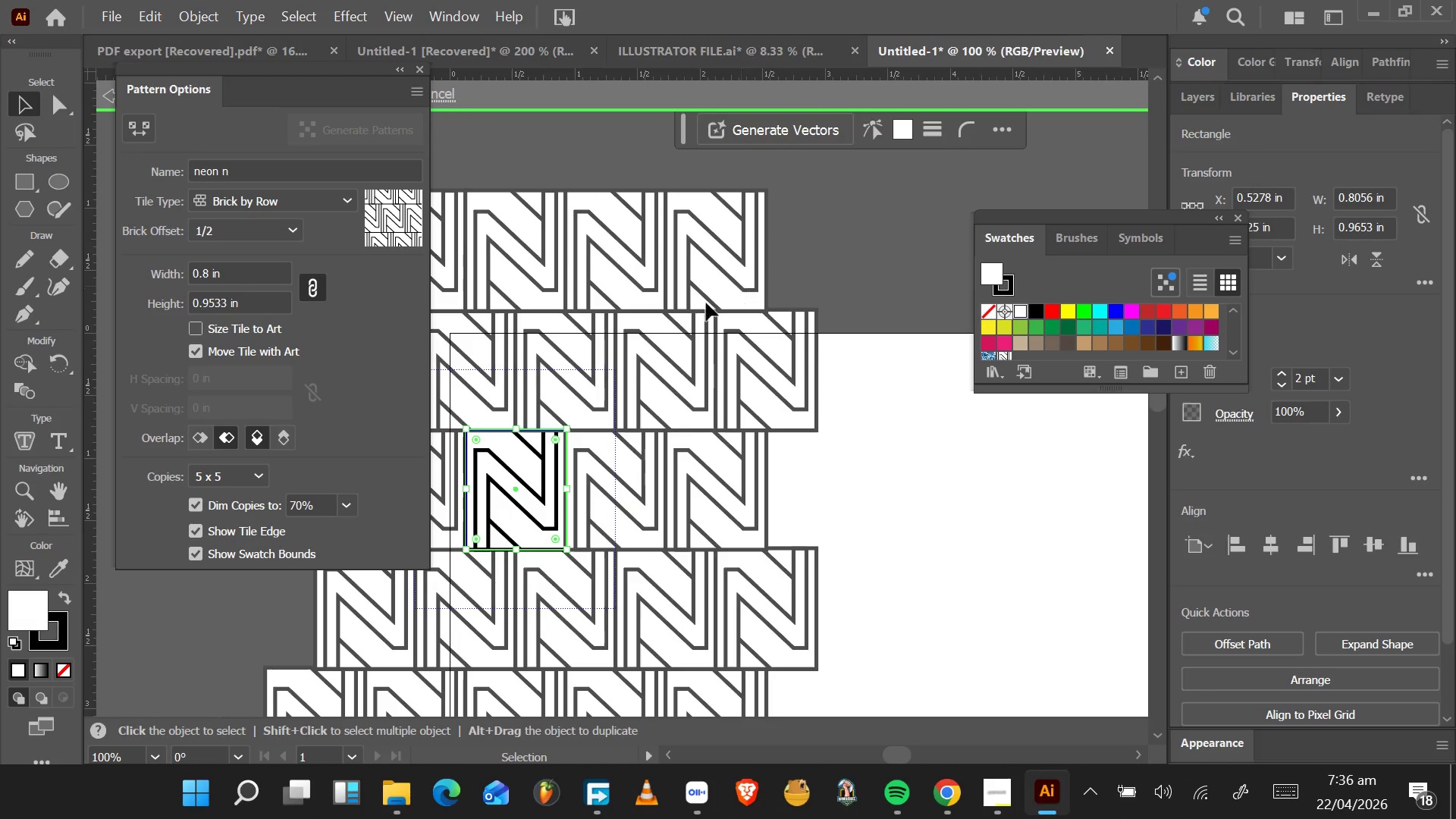 
left_click_drag(start_coordinate=[684, 312], to_coordinate=[692, 315])
 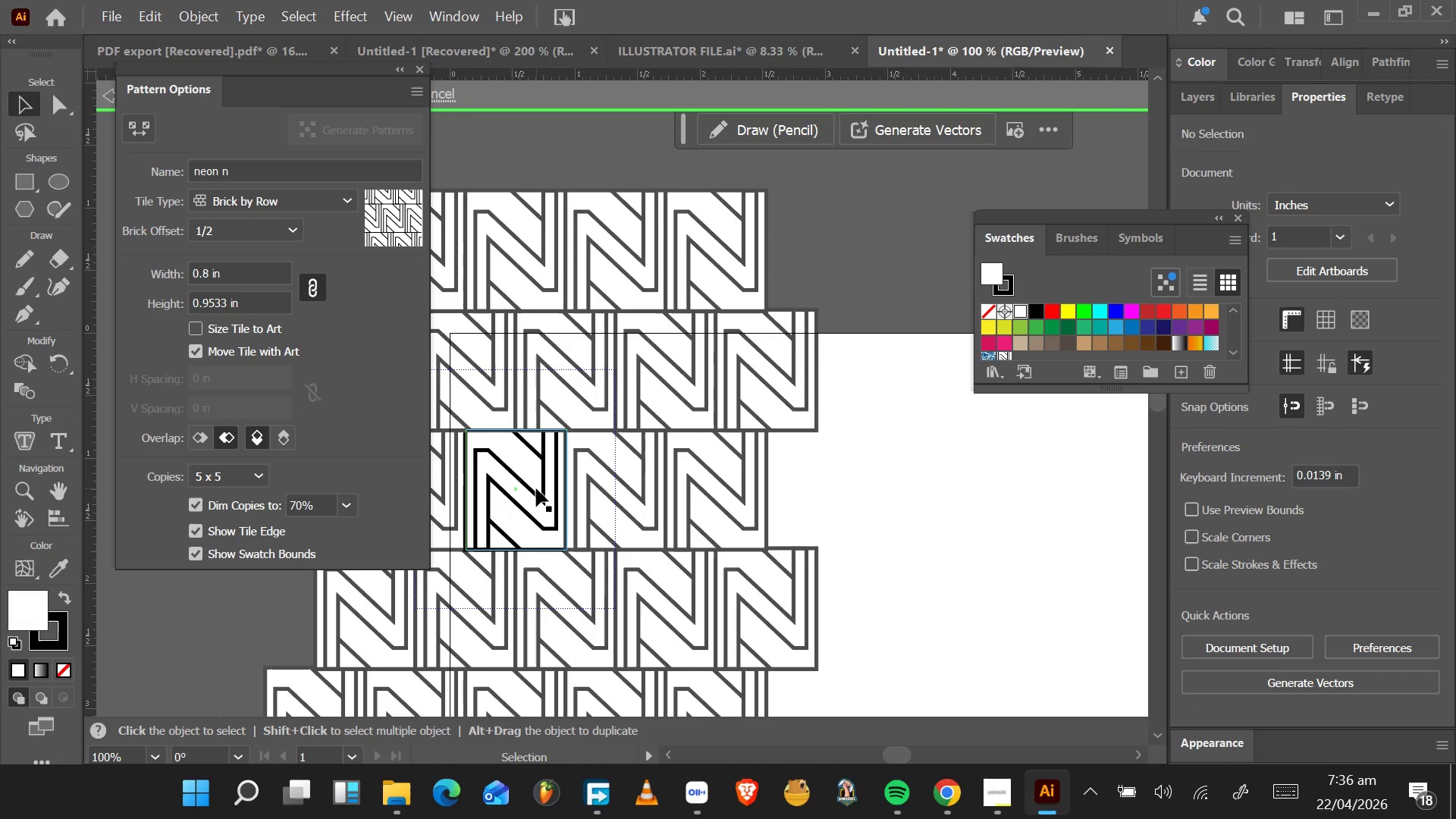 
left_click([541, 496])
 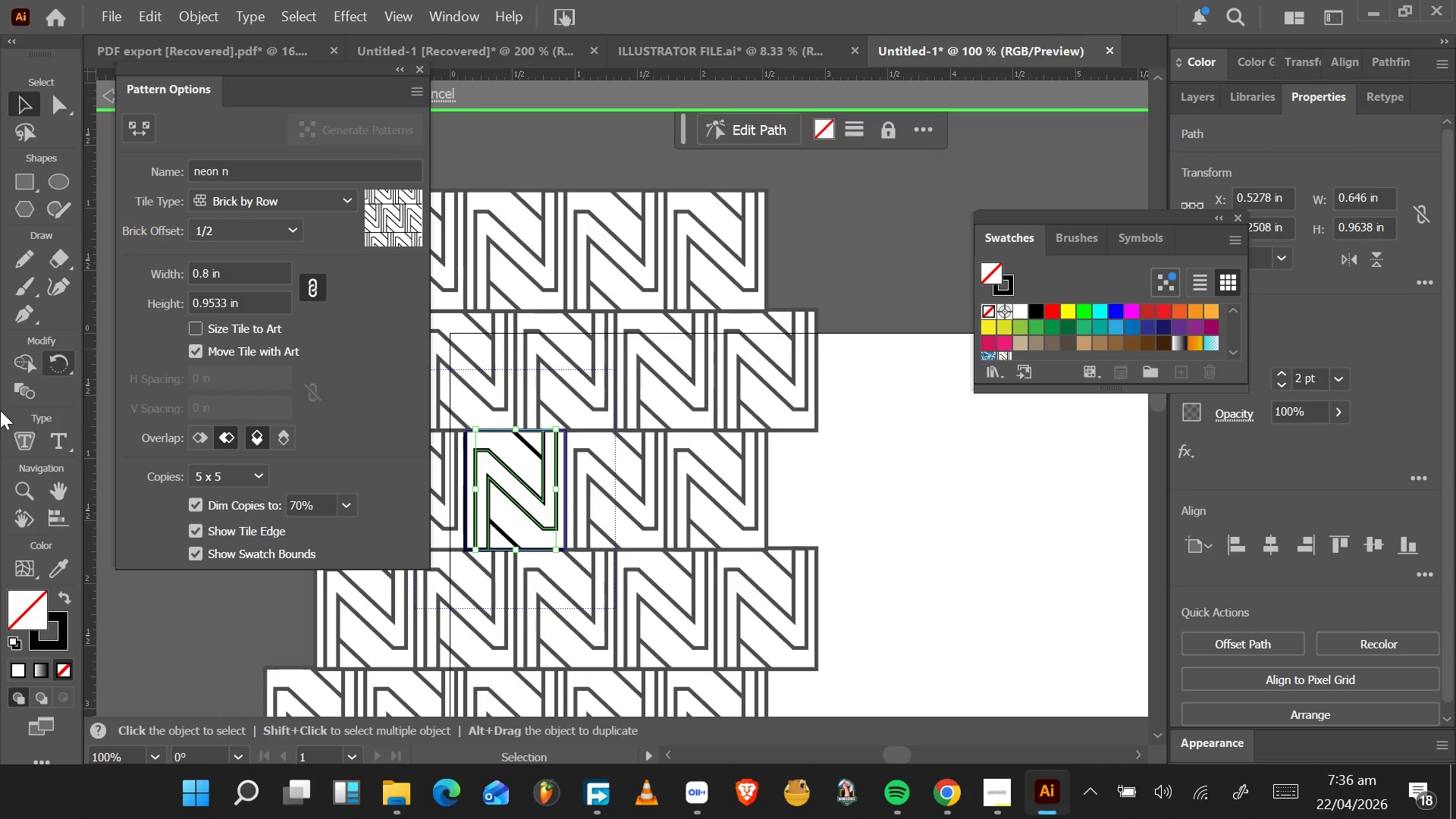 
wait(26.41)
 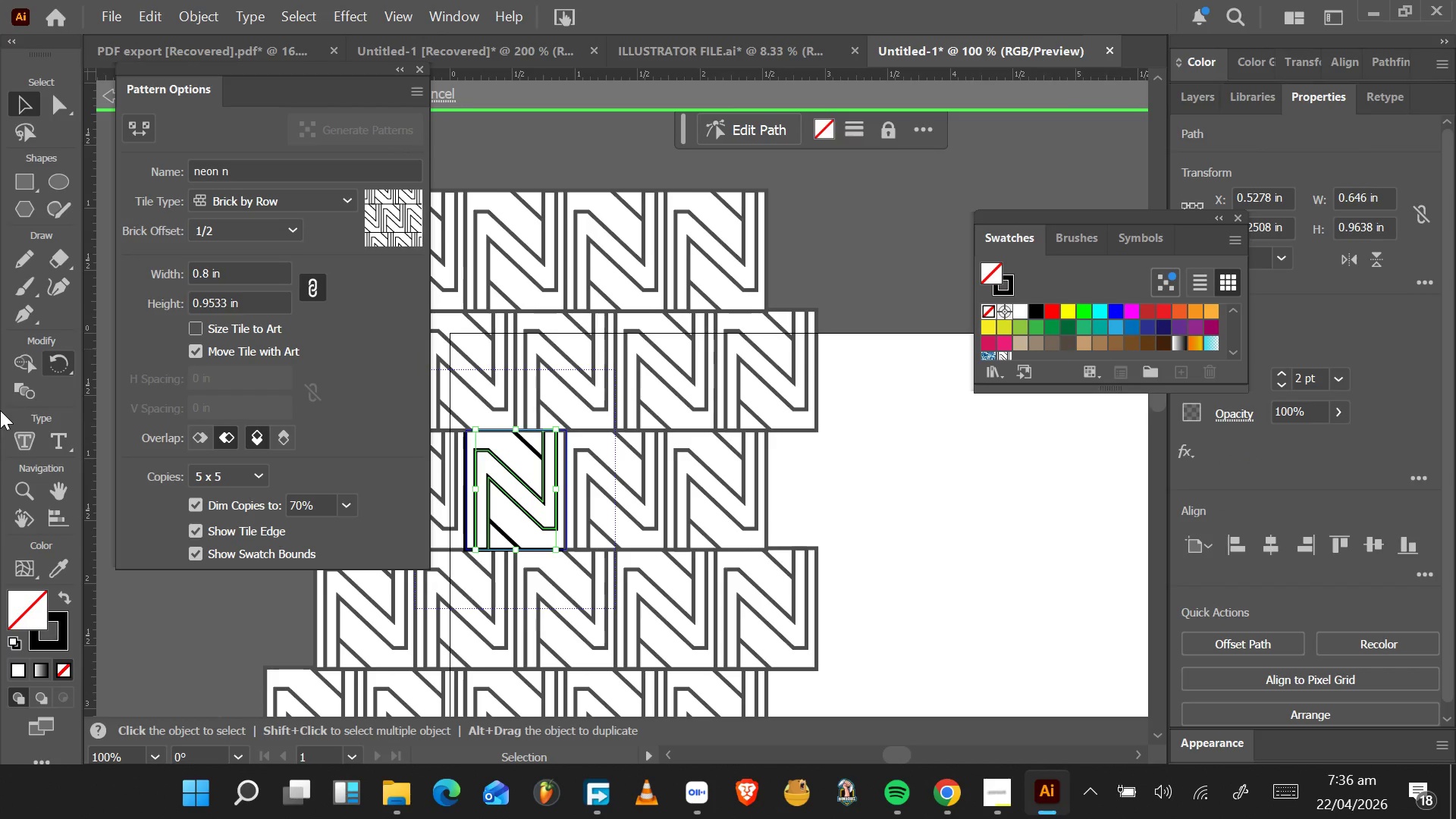 
left_click([262, 479])
 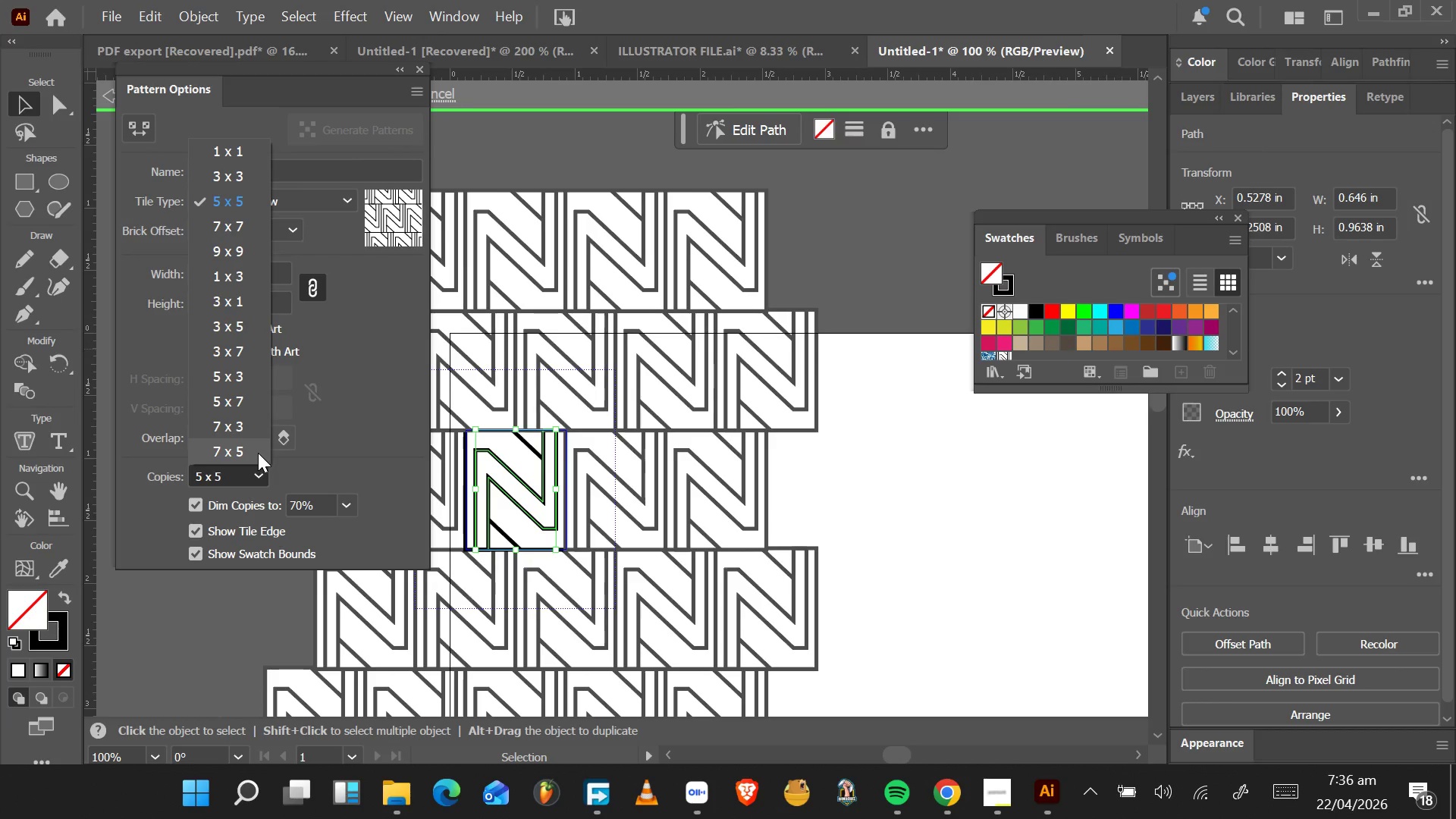 
left_click([246, 456])
 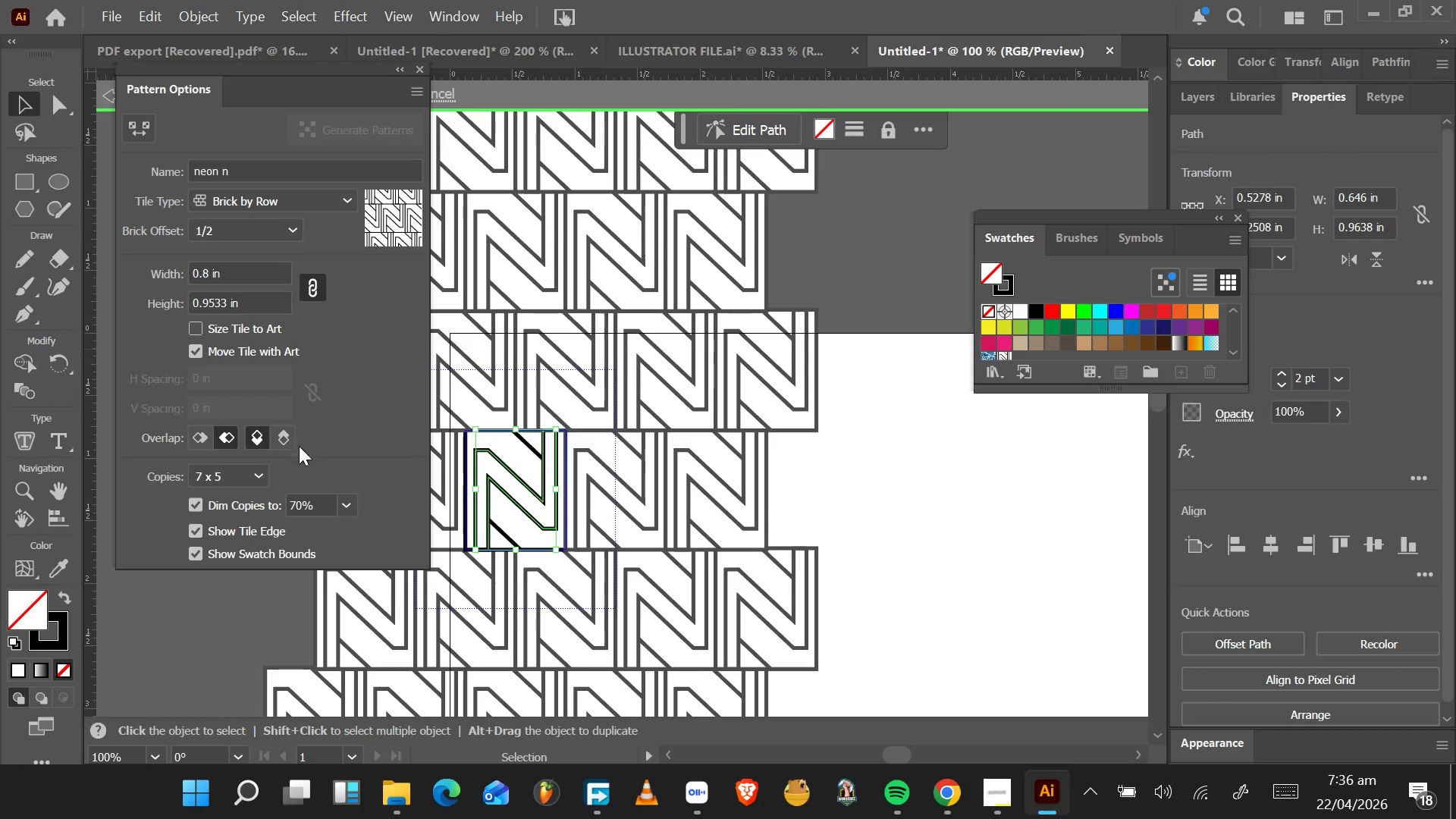 
left_click([228, 471])
 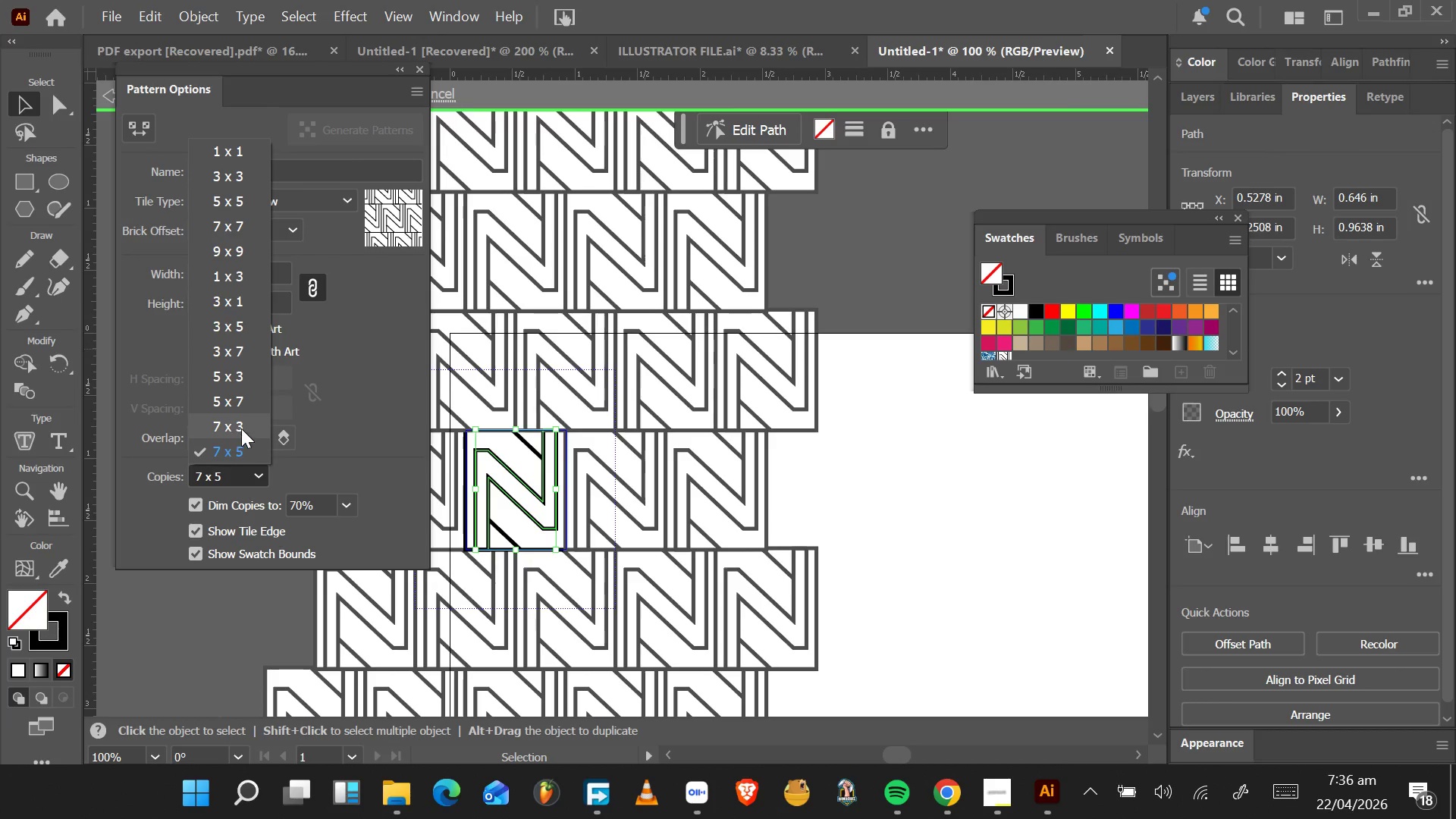 
scroll: coordinate [532, 388], scroll_direction: down, amount: 21.0
 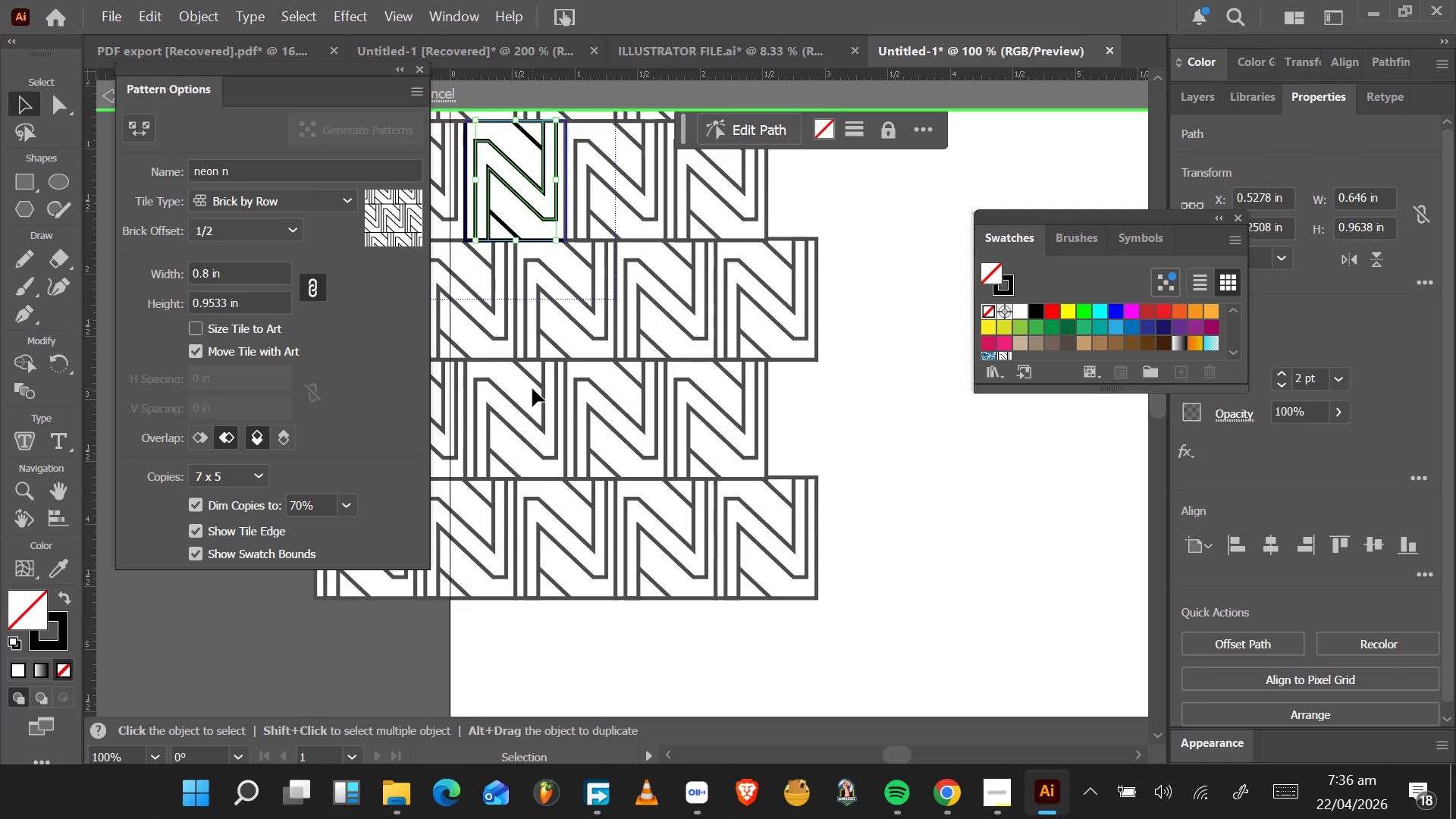 
scroll: coordinate [534, 389], scroll_direction: up, amount: 33.0
 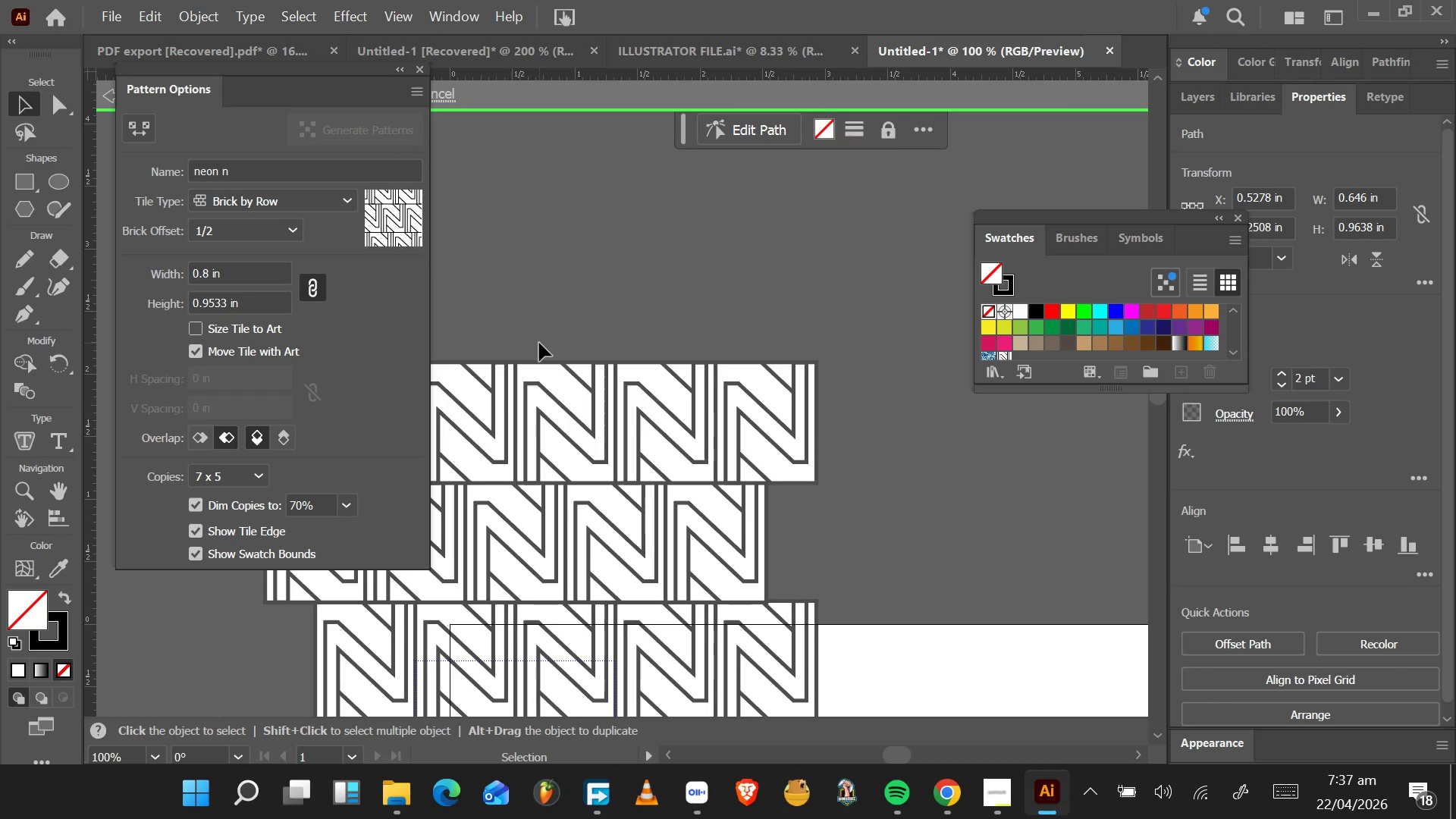 
wait(25.78)
 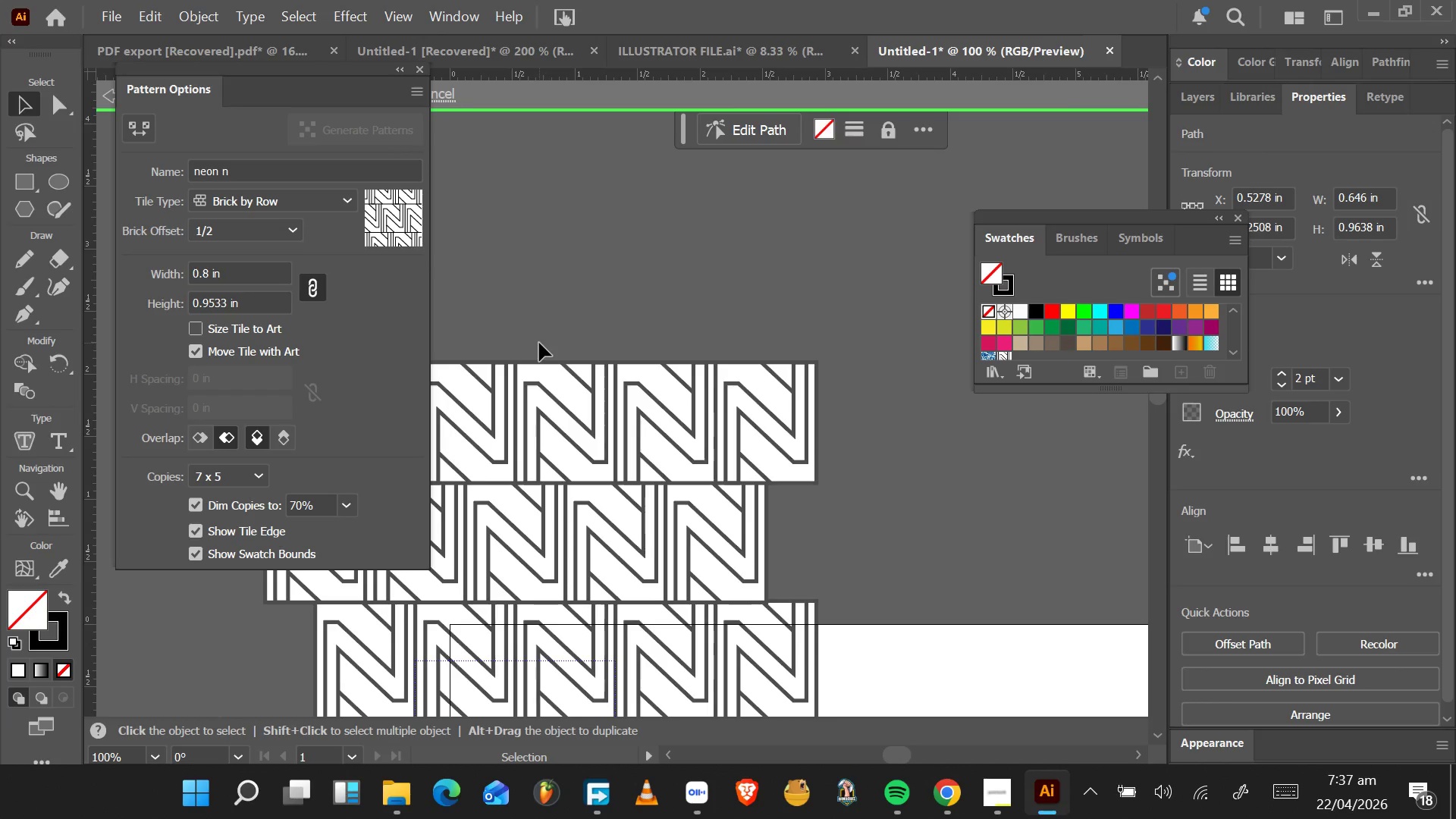 
scroll: coordinate [921, 437], scroll_direction: down, amount: 34.0
 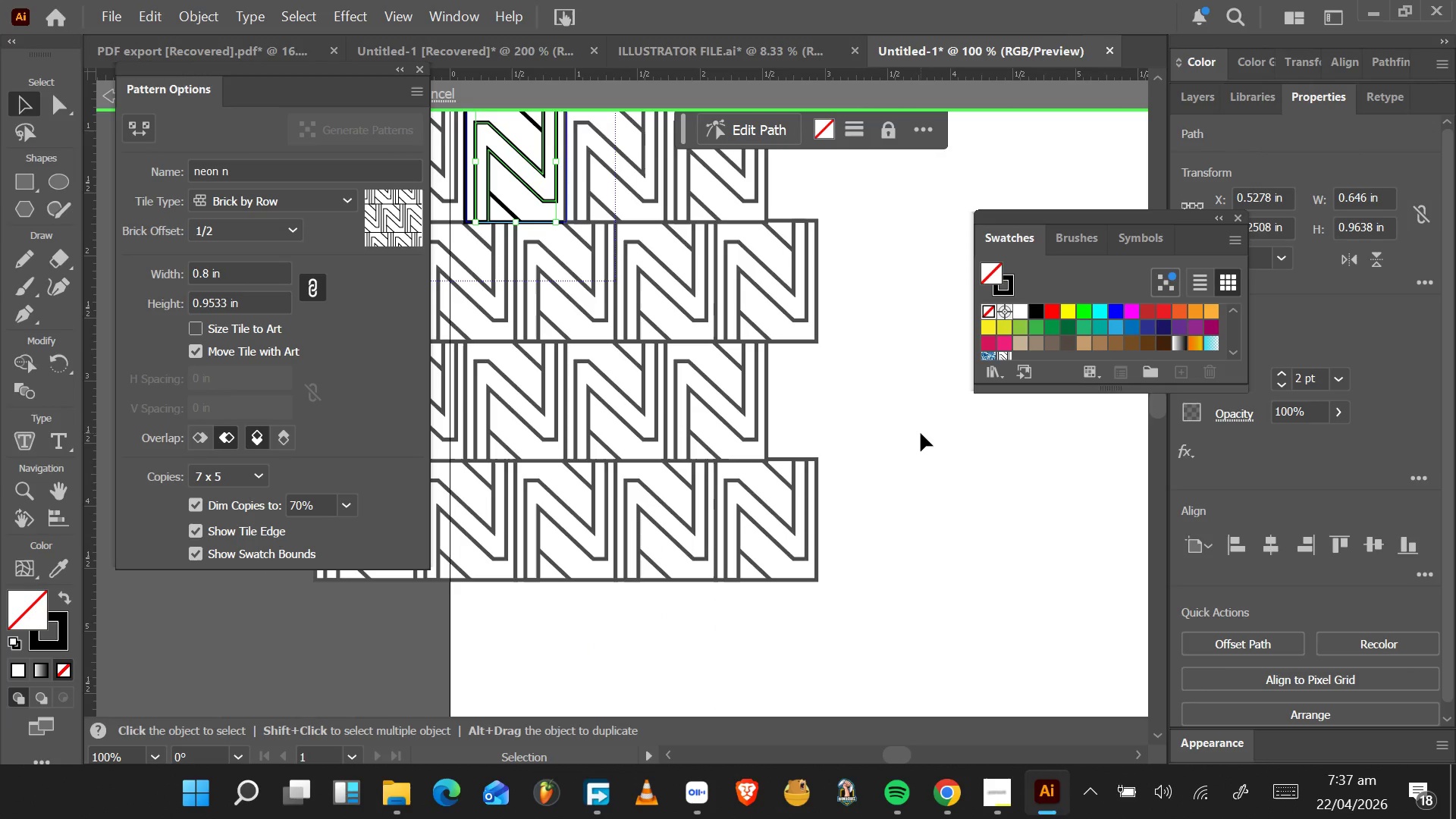 
wait(41.67)
 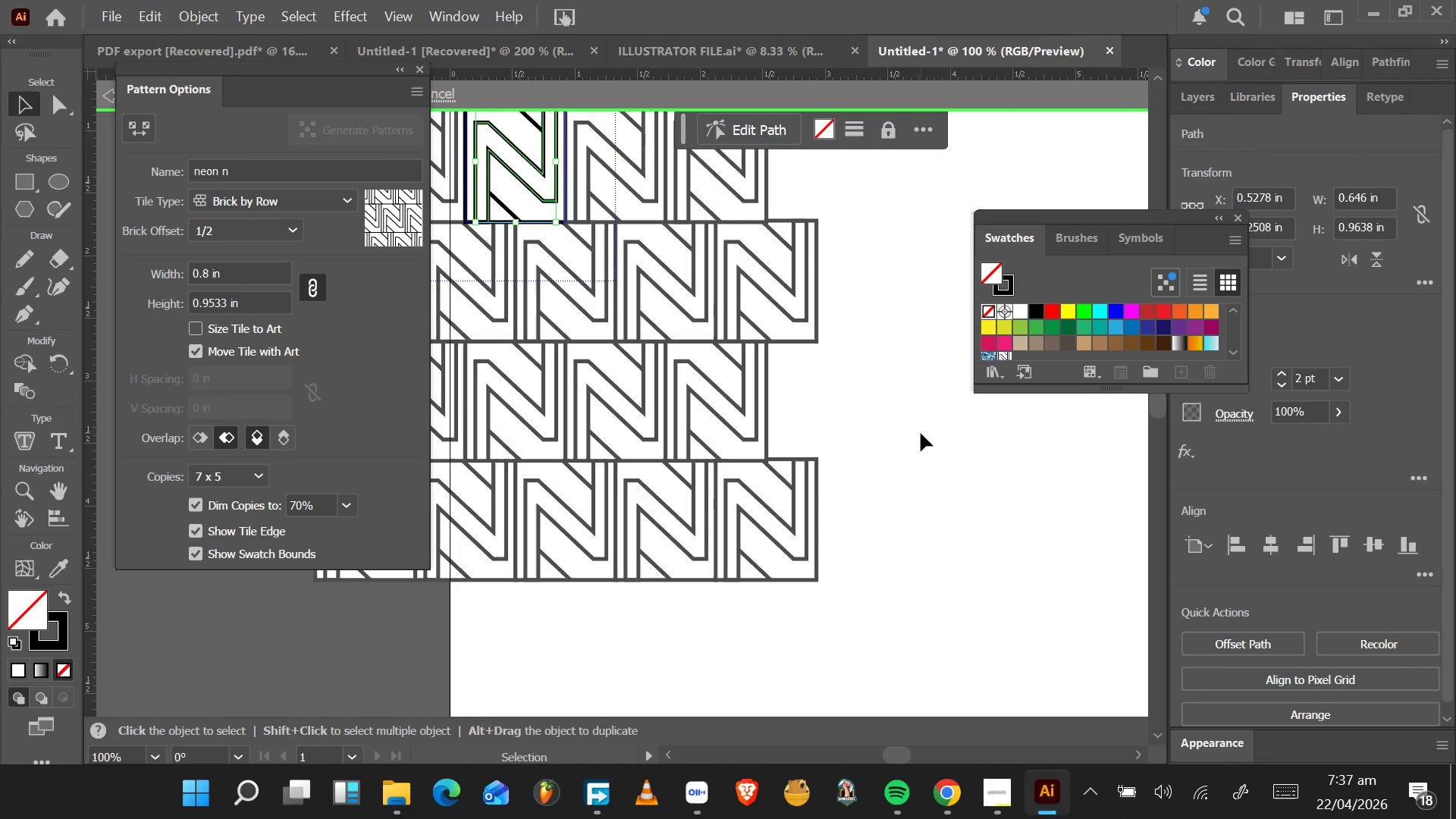 
scroll: coordinate [738, 413], scroll_direction: up, amount: 14.0
 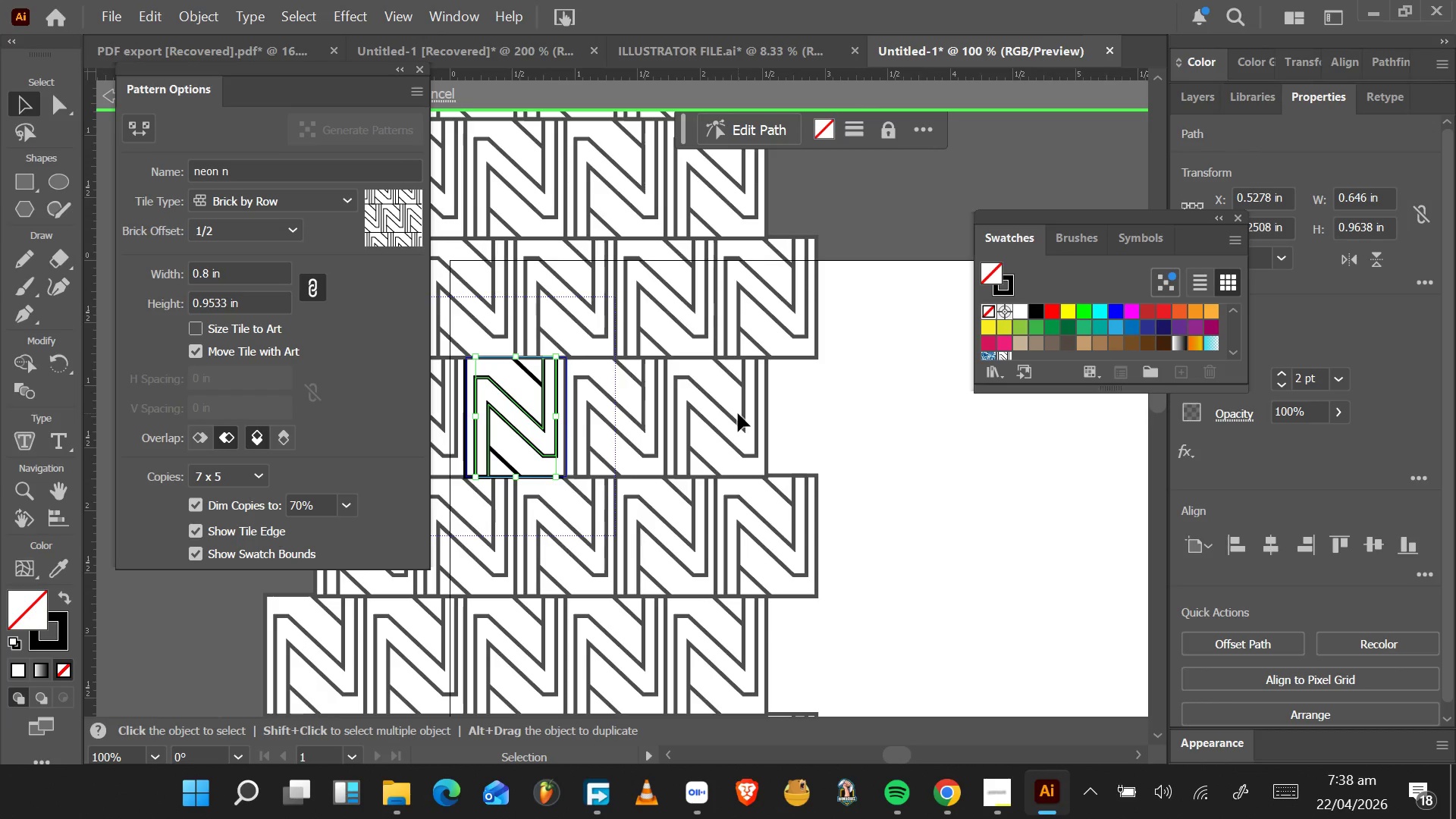 
scroll: coordinate [738, 413], scroll_direction: down, amount: 1.0
 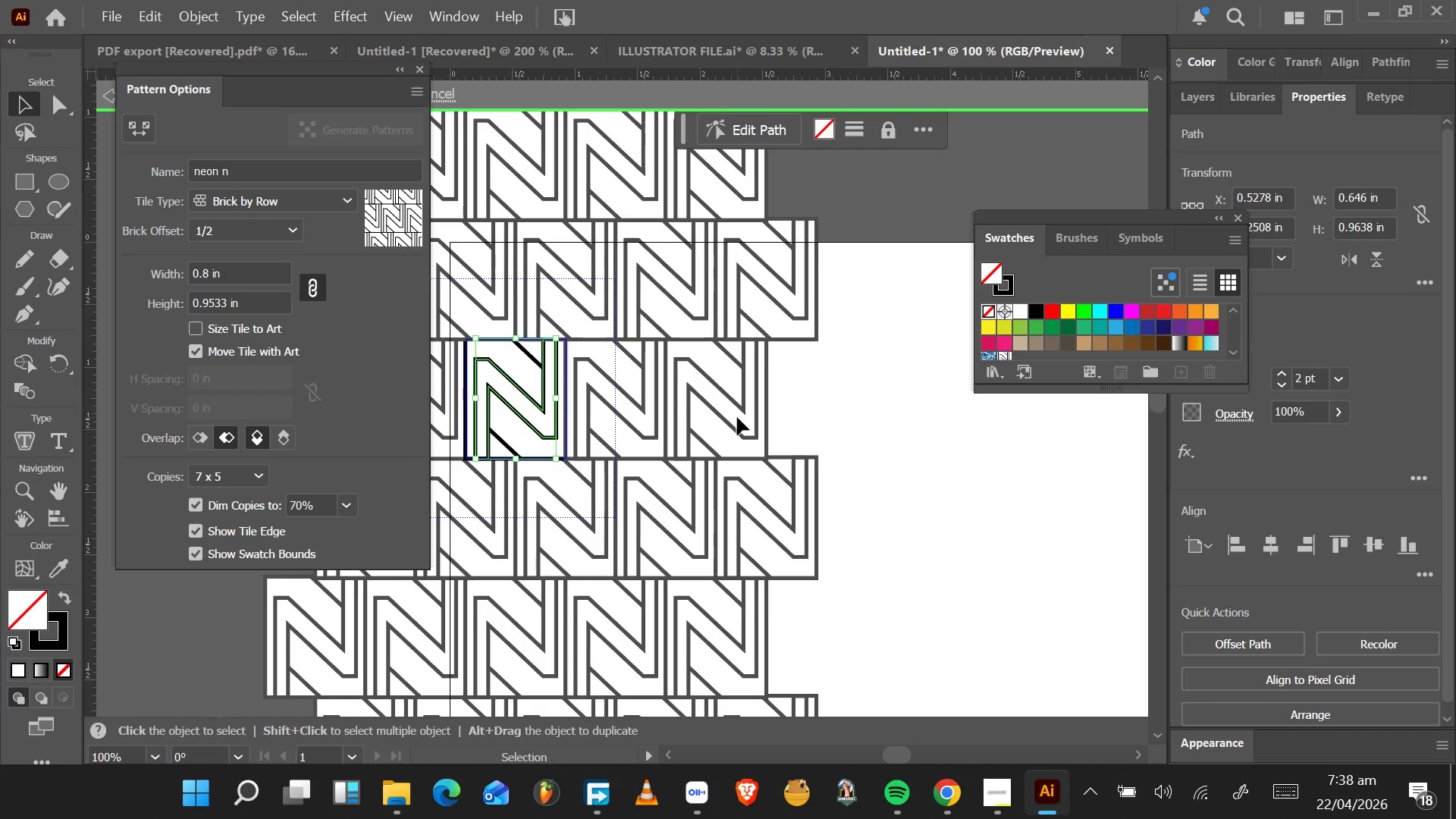 
wait(10.97)
 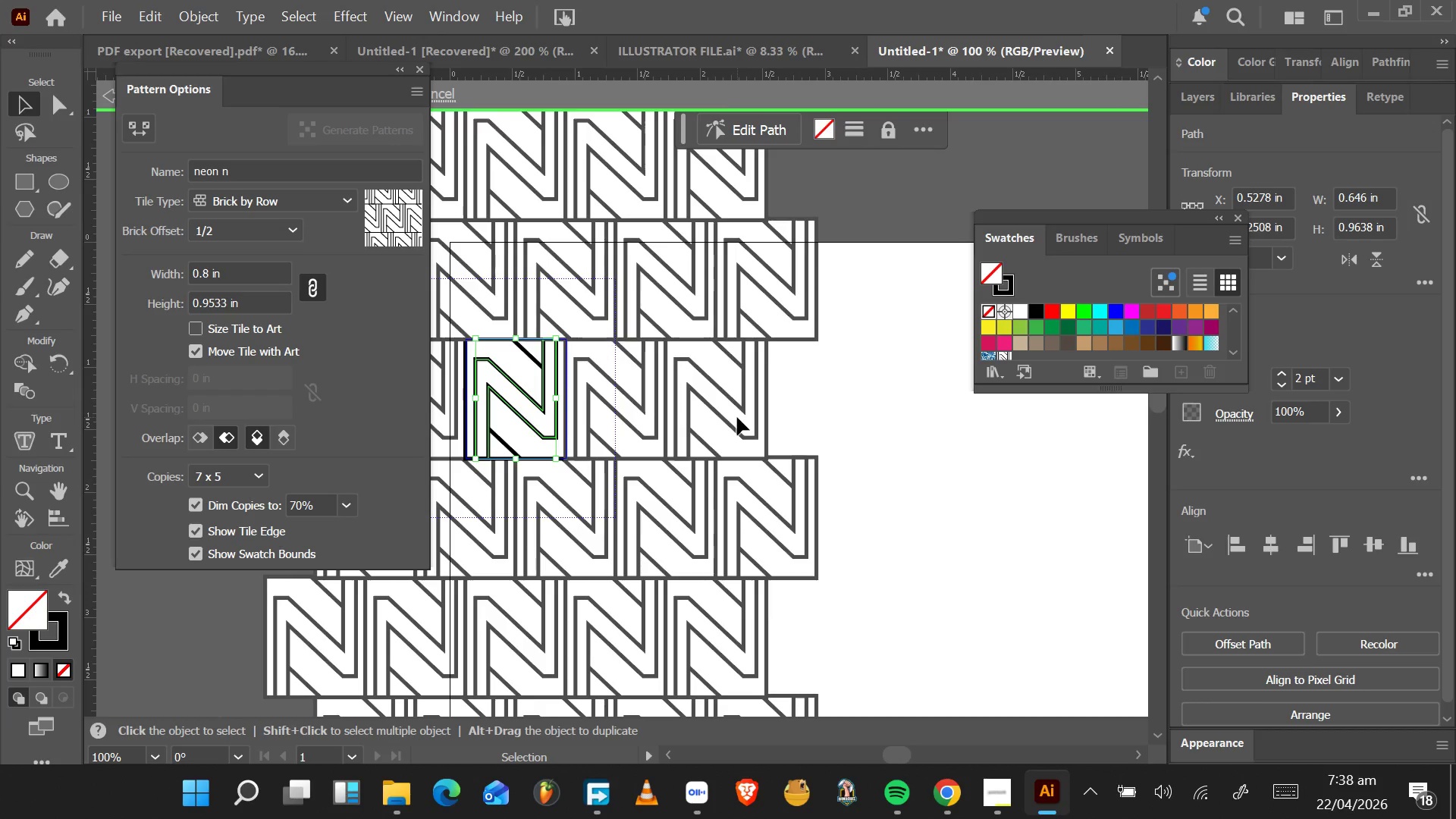 
scroll: coordinate [345, 496], scroll_direction: down, amount: 25.0
 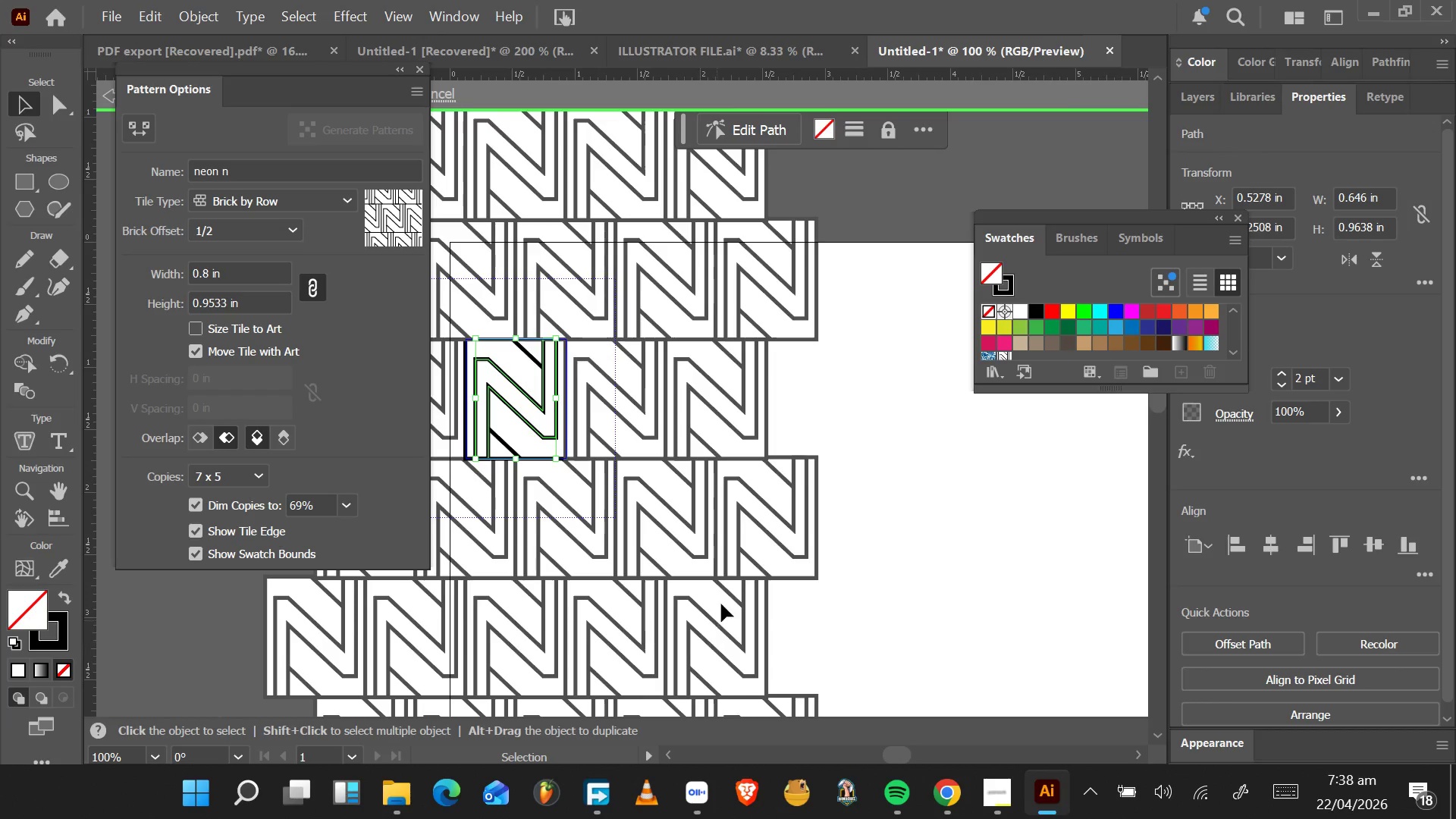 
wait(10.82)
 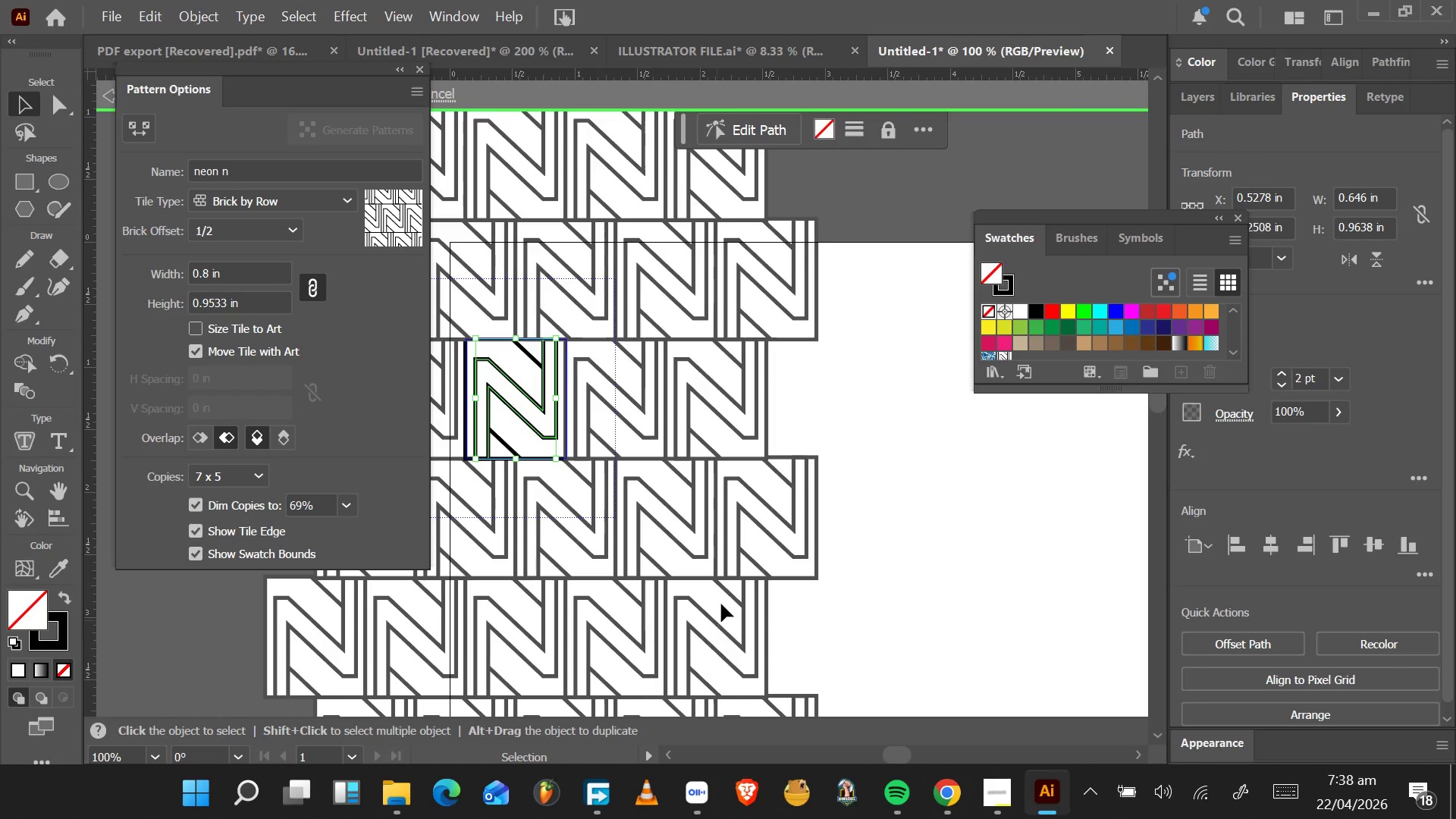 
scroll: coordinate [630, 699], scroll_direction: down, amount: 3.0
 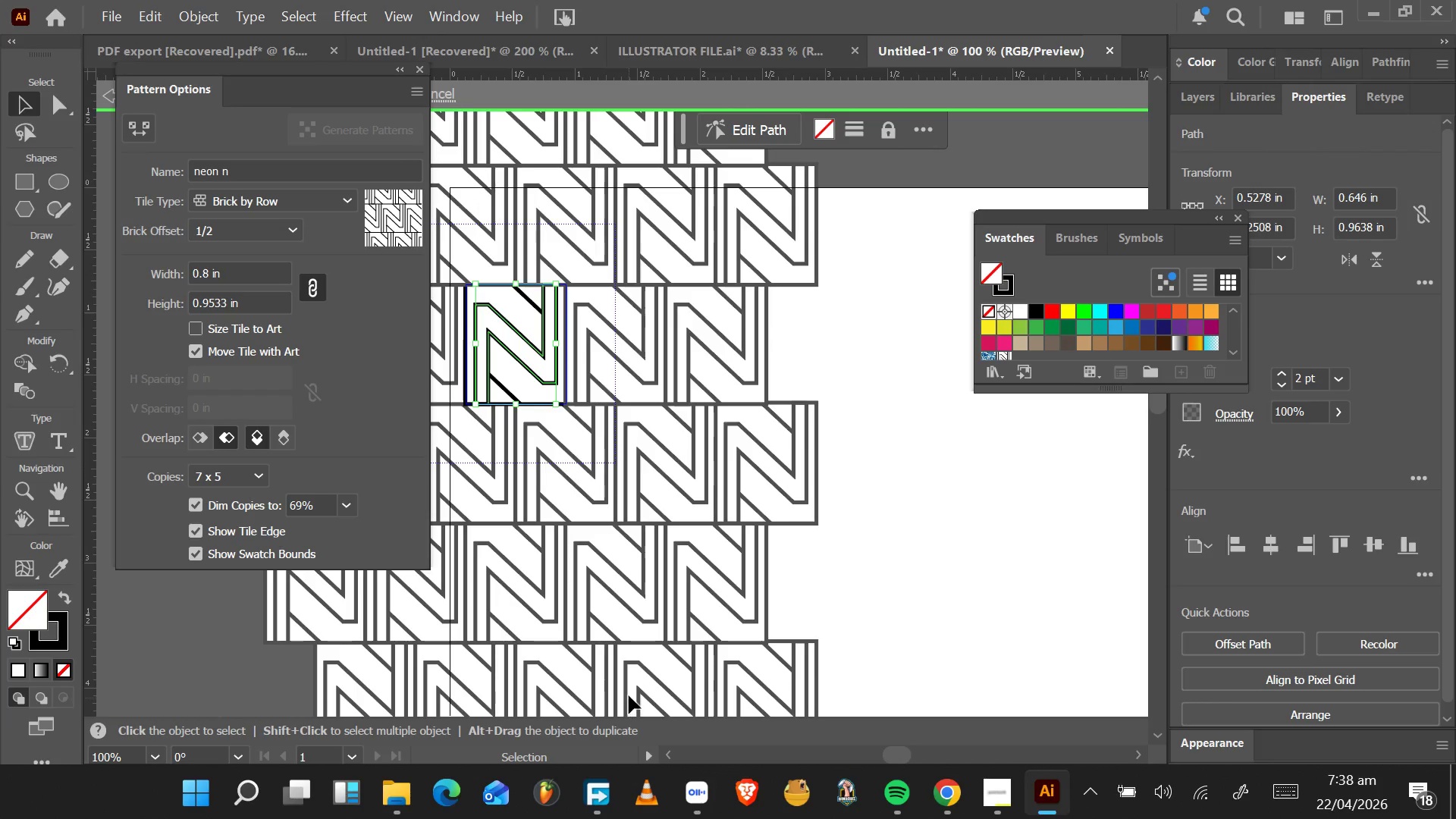 
scroll: coordinate [628, 693], scroll_direction: up, amount: 7.0
 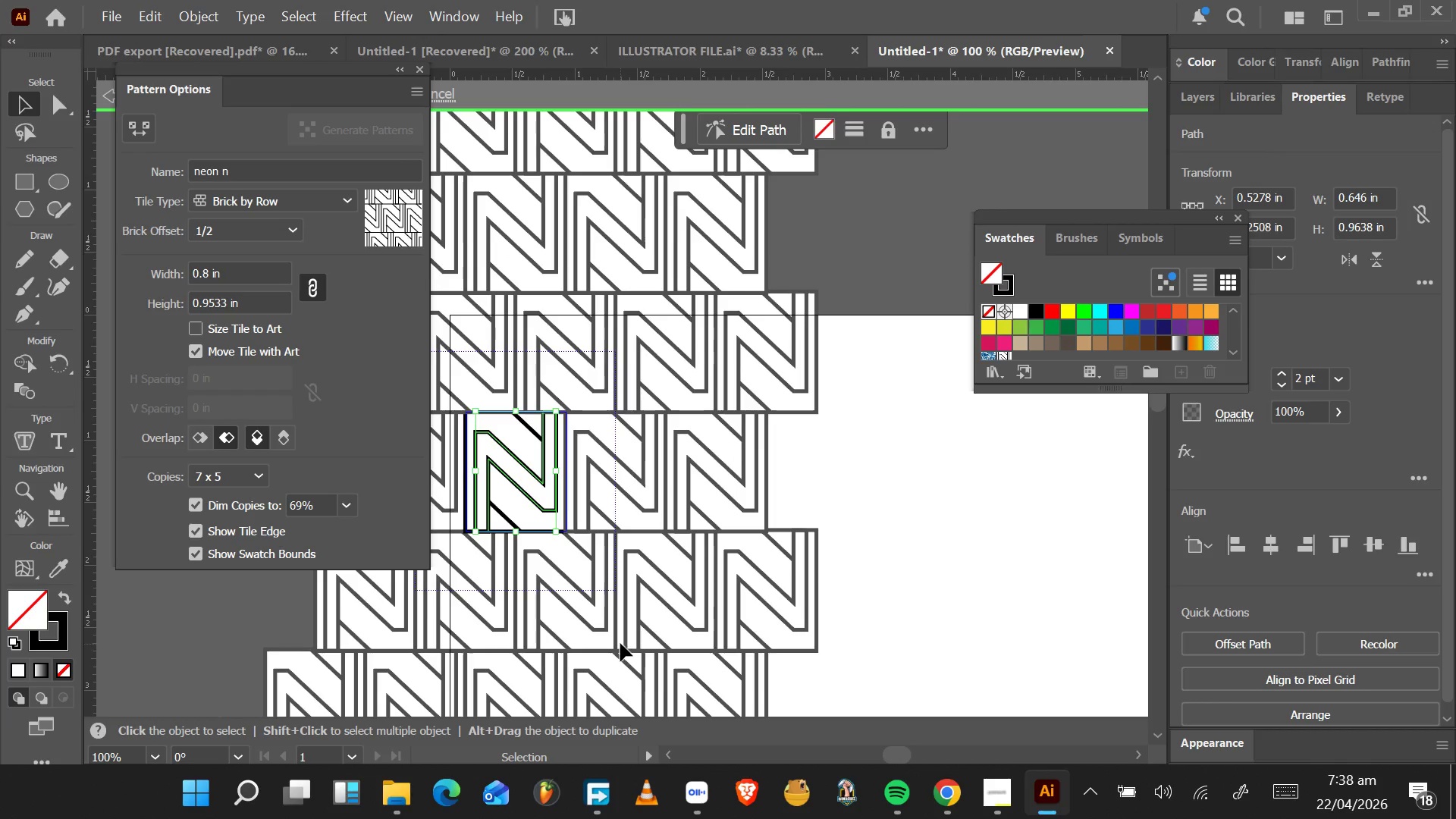 
hold_key(key=AltLeft, duration=1.53)
left_click_drag(start_coordinate=[537, 490], to_coordinate=[621, 505])
 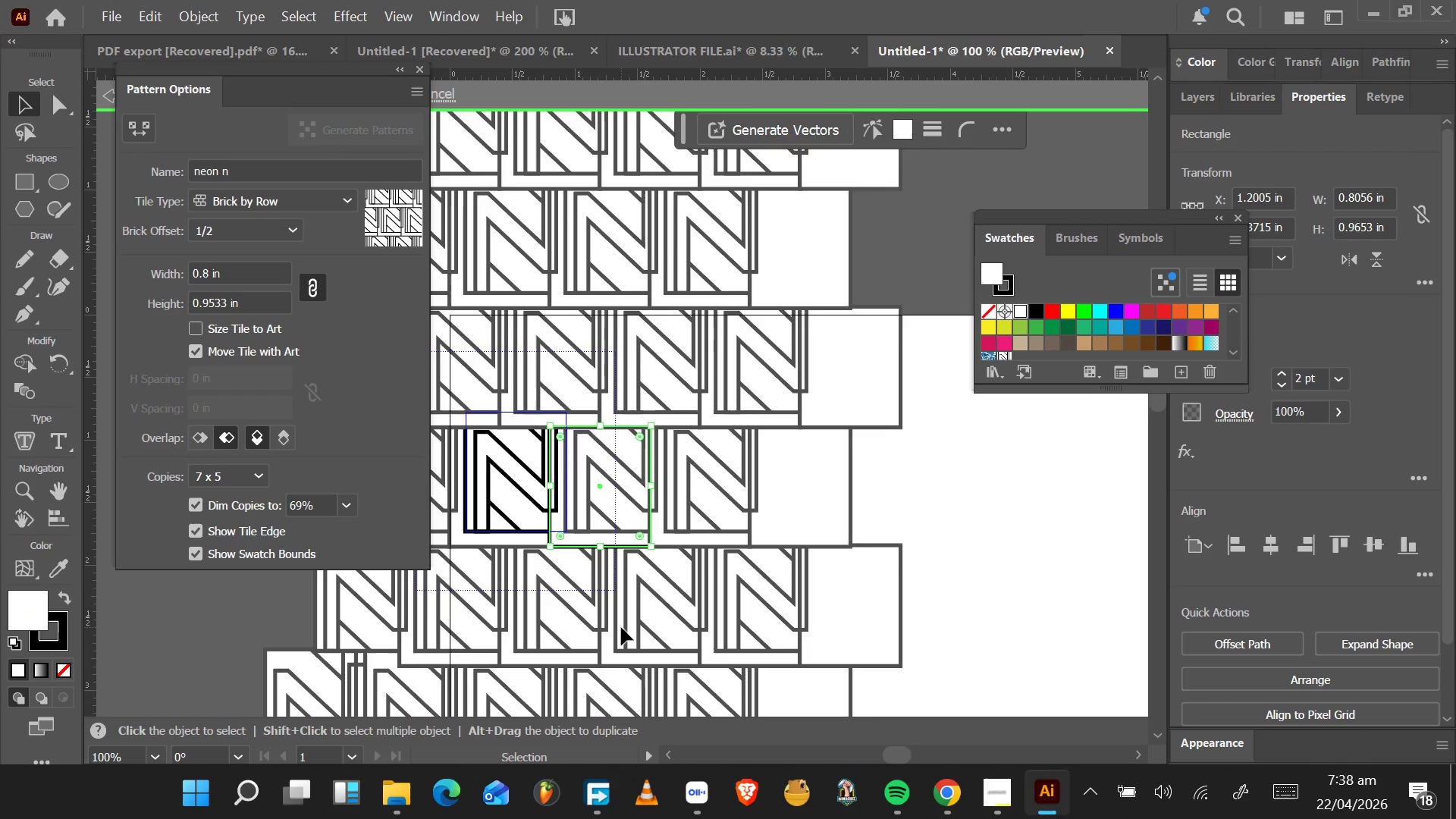 
key(Control+Z)
 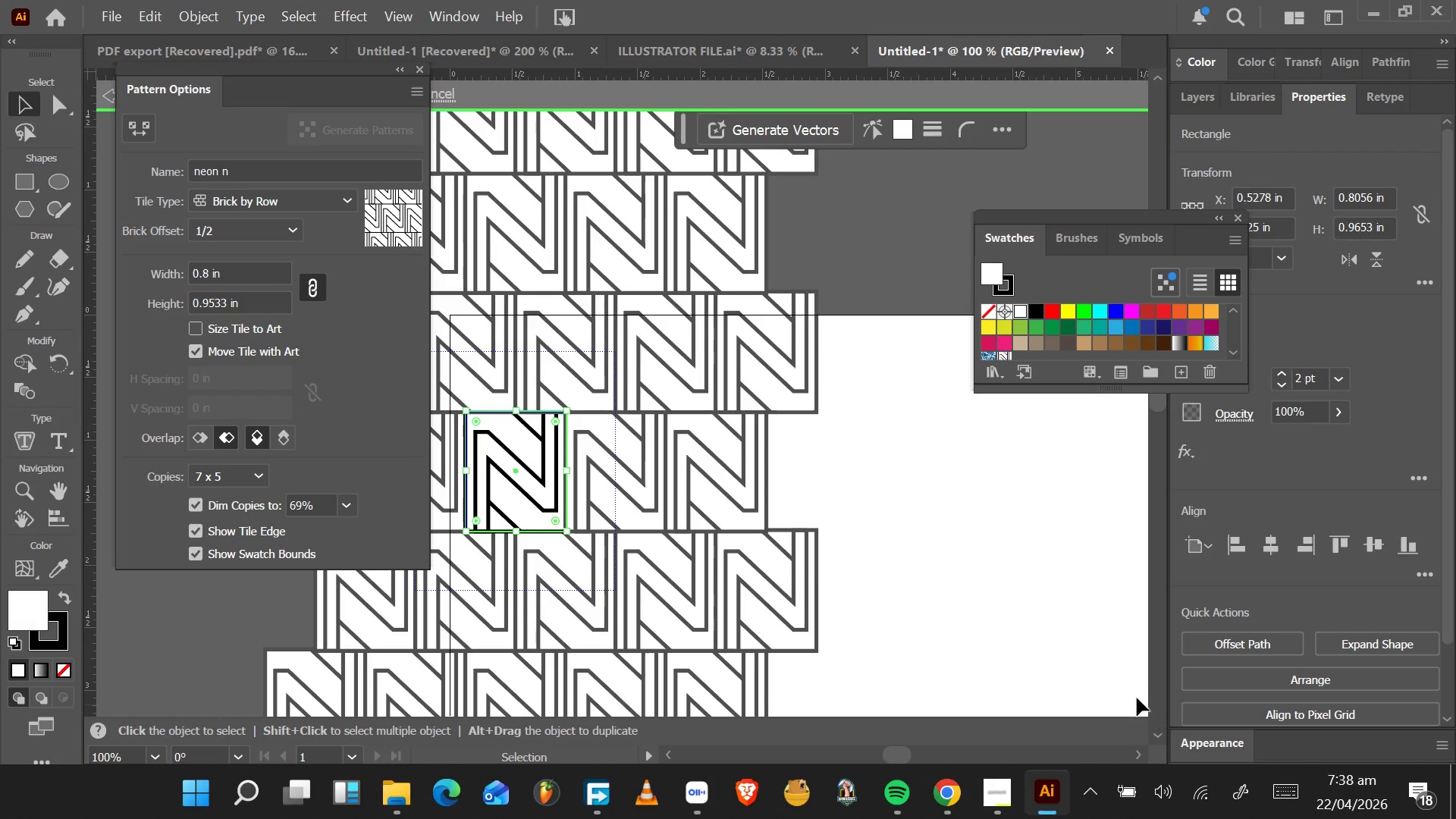 
wait(6.53)
 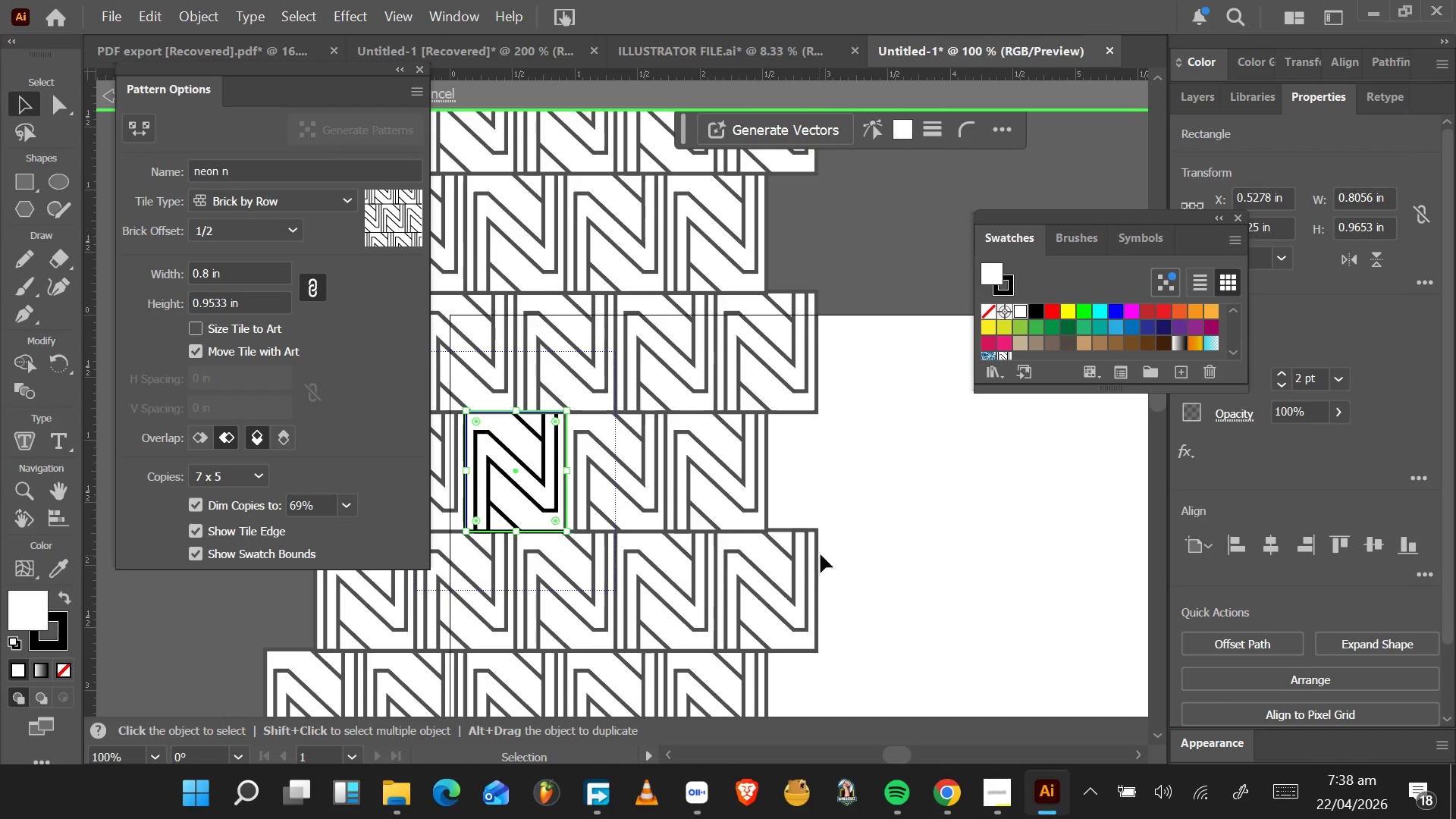 
left_click_drag(start_coordinate=[278, 80], to_coordinate=[720, 203])
 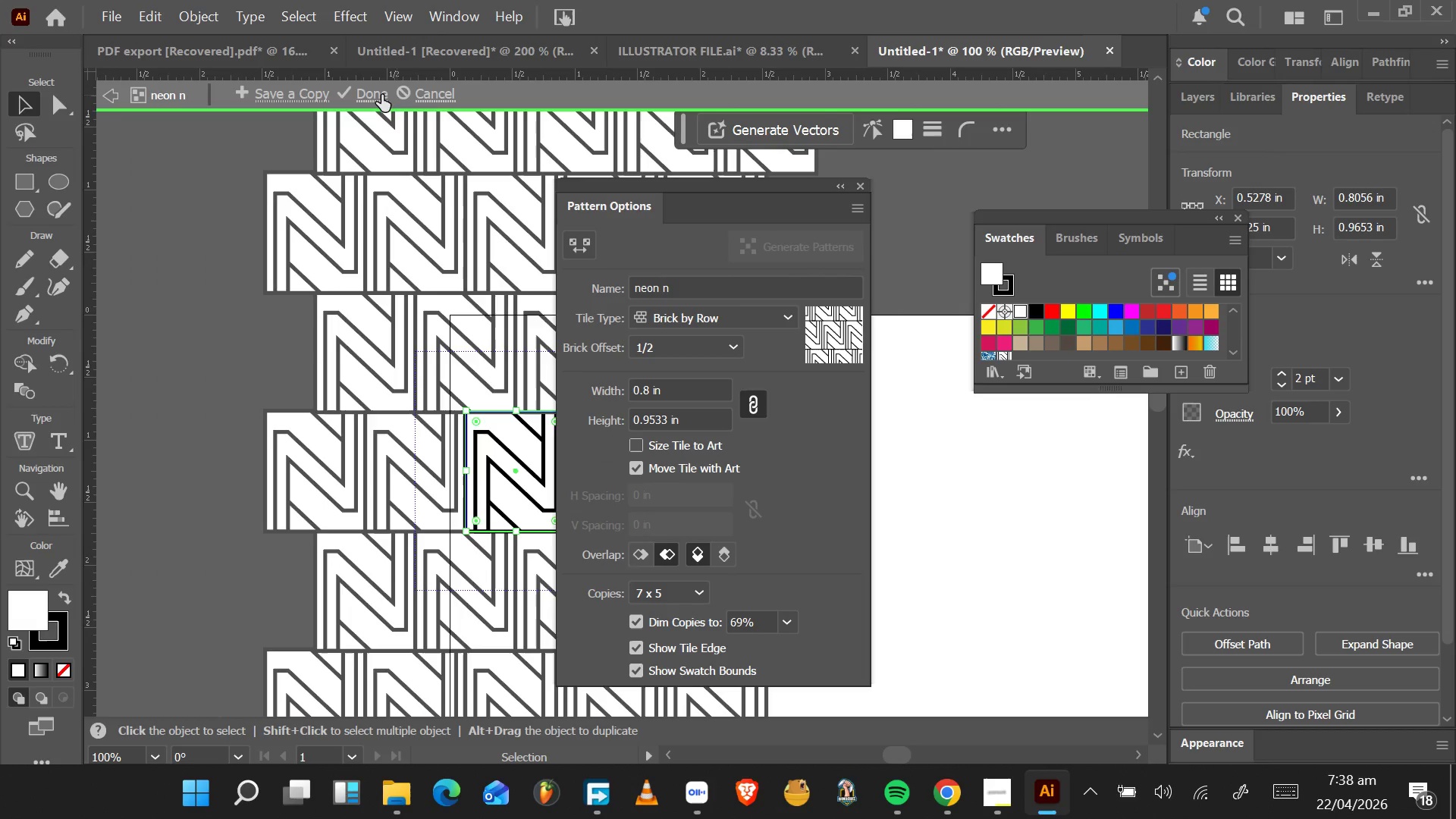 
left_click([370, 94])
 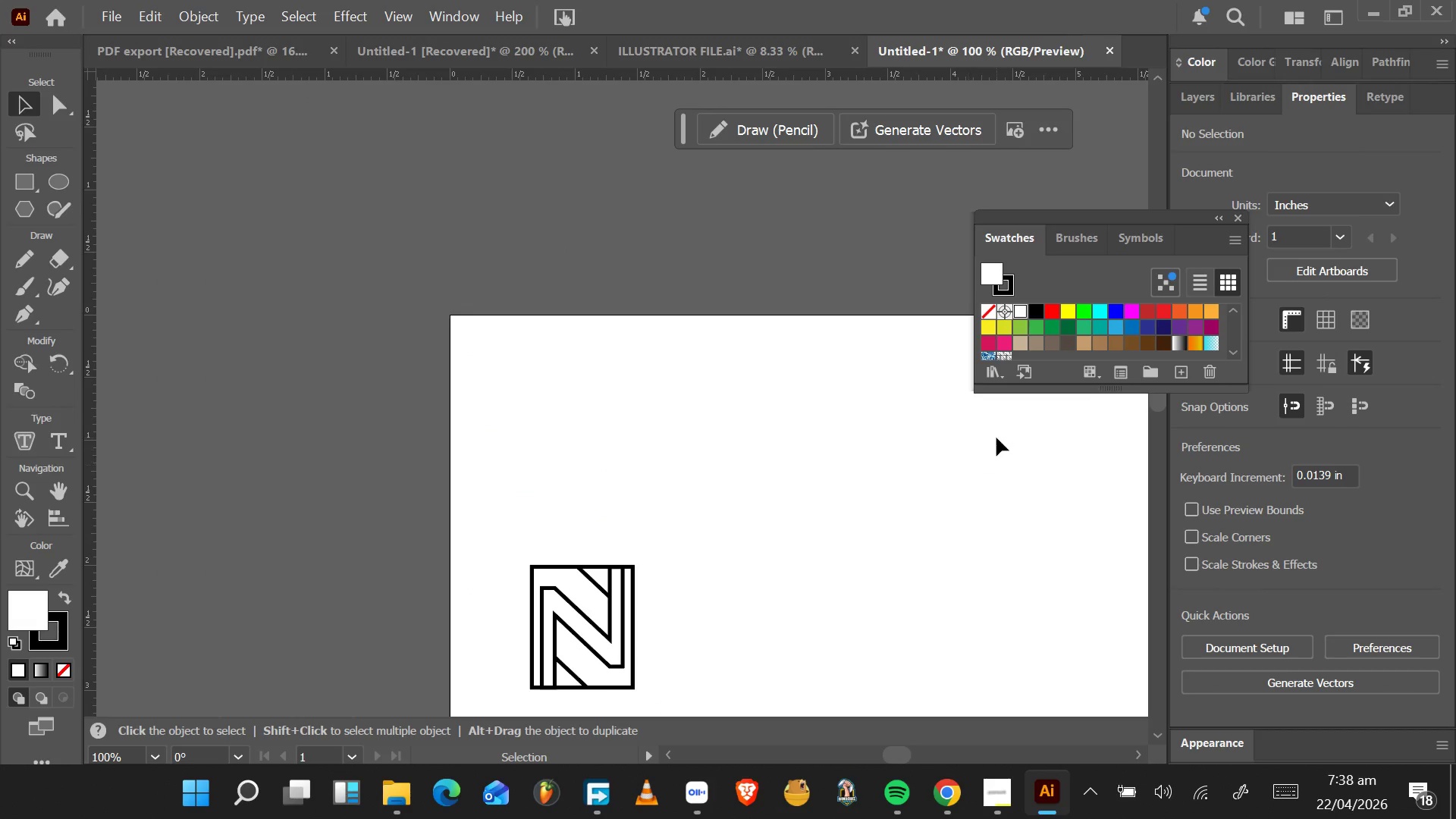 
scroll: coordinate [720, 526], scroll_direction: down, amount: 5.0
 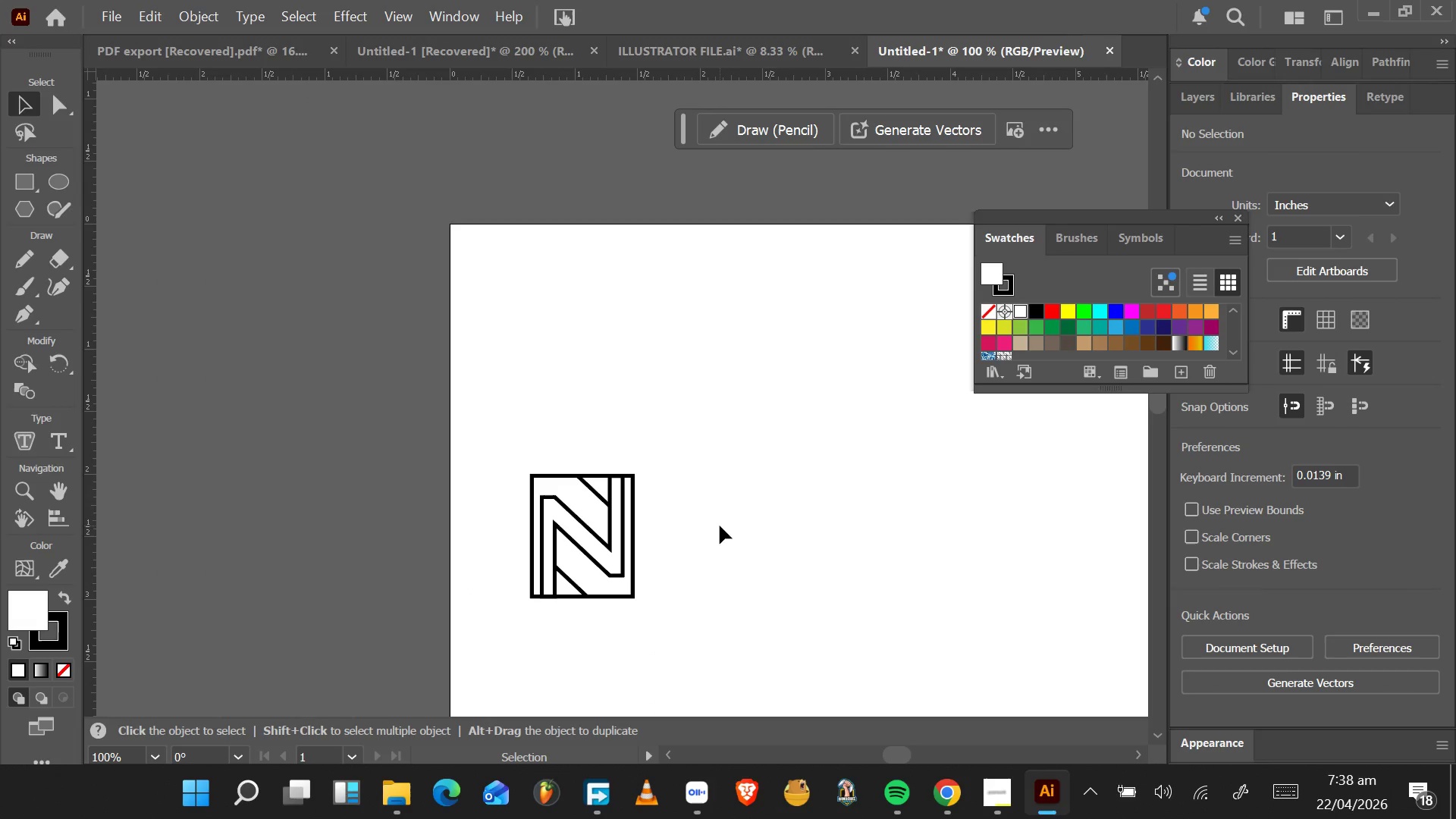 
hold_key(key=AltLeft, duration=0.78)
scroll: coordinate [721, 526], scroll_direction: down, amount: 3.0
 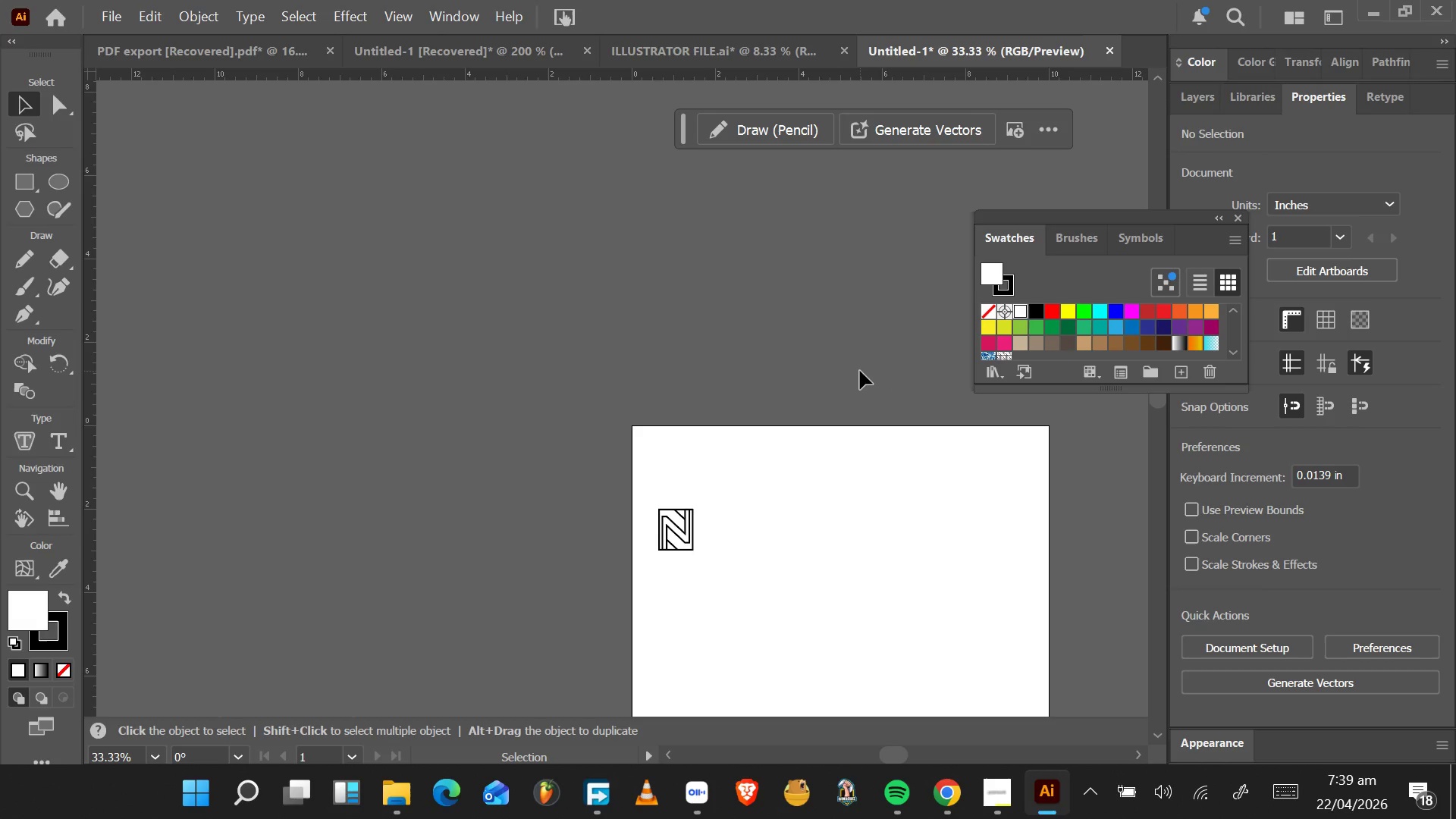 
wait(22.03)
 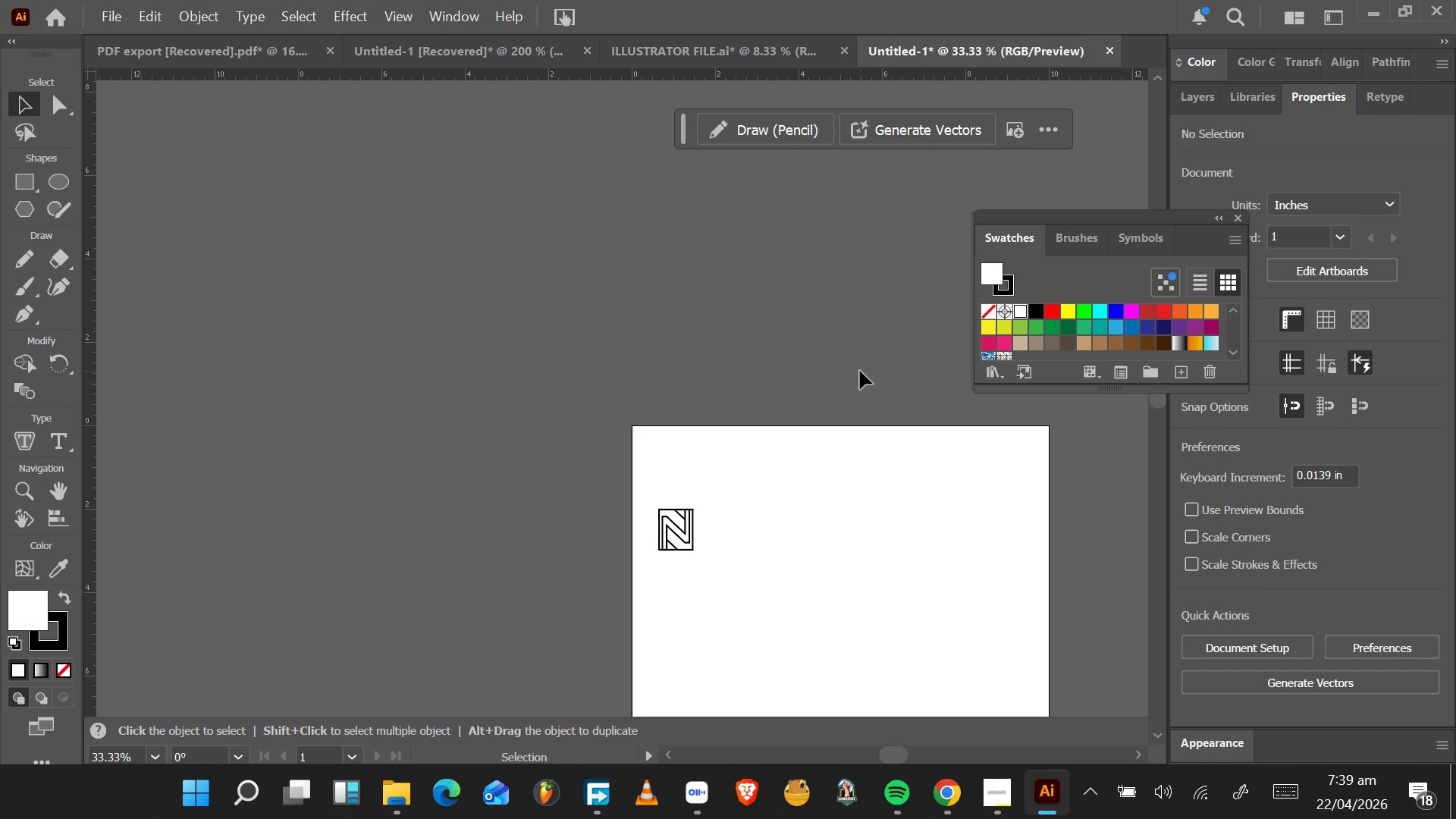 
key(Alt+Tab)
 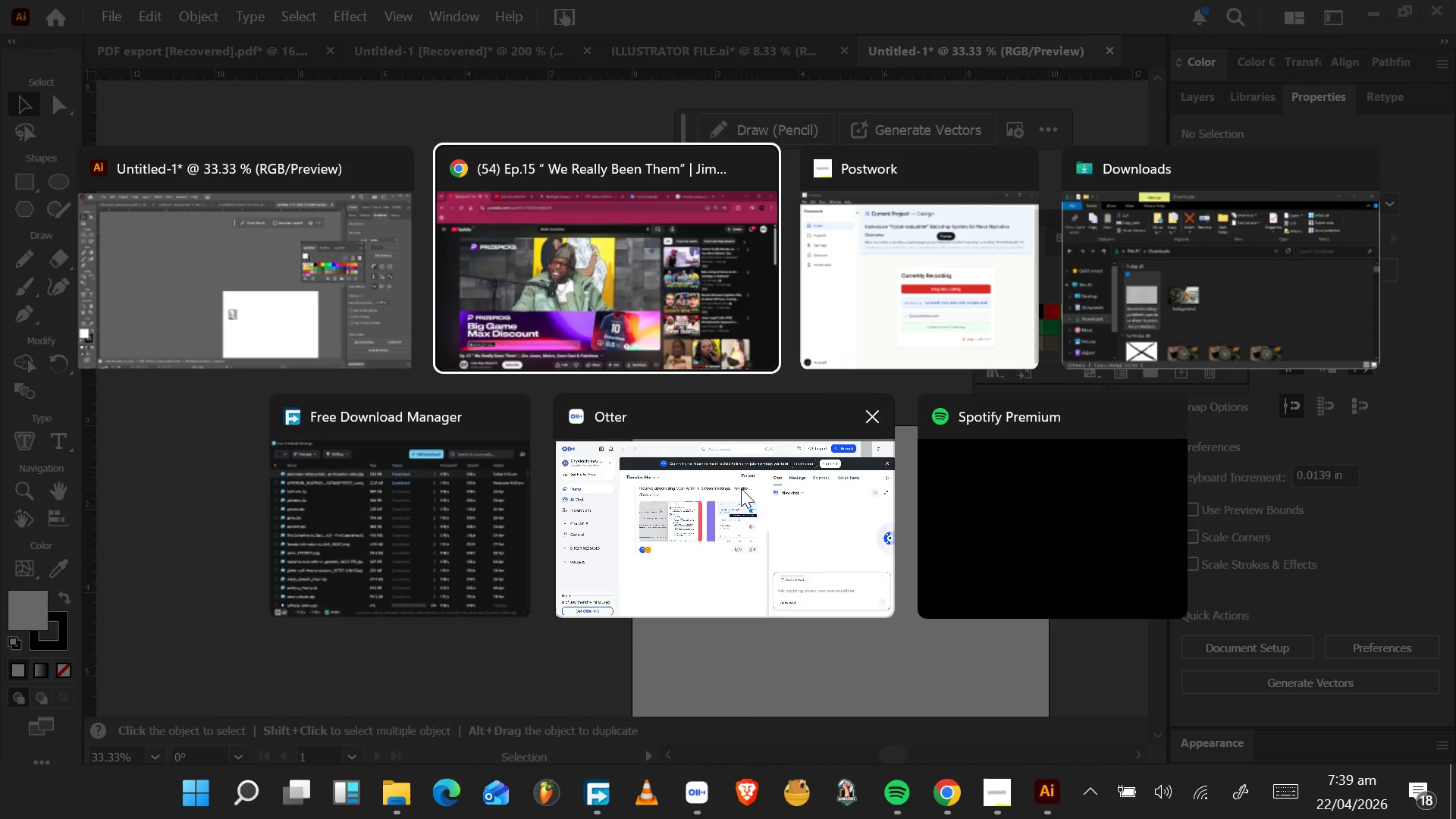 
key(Alt+Tab)